 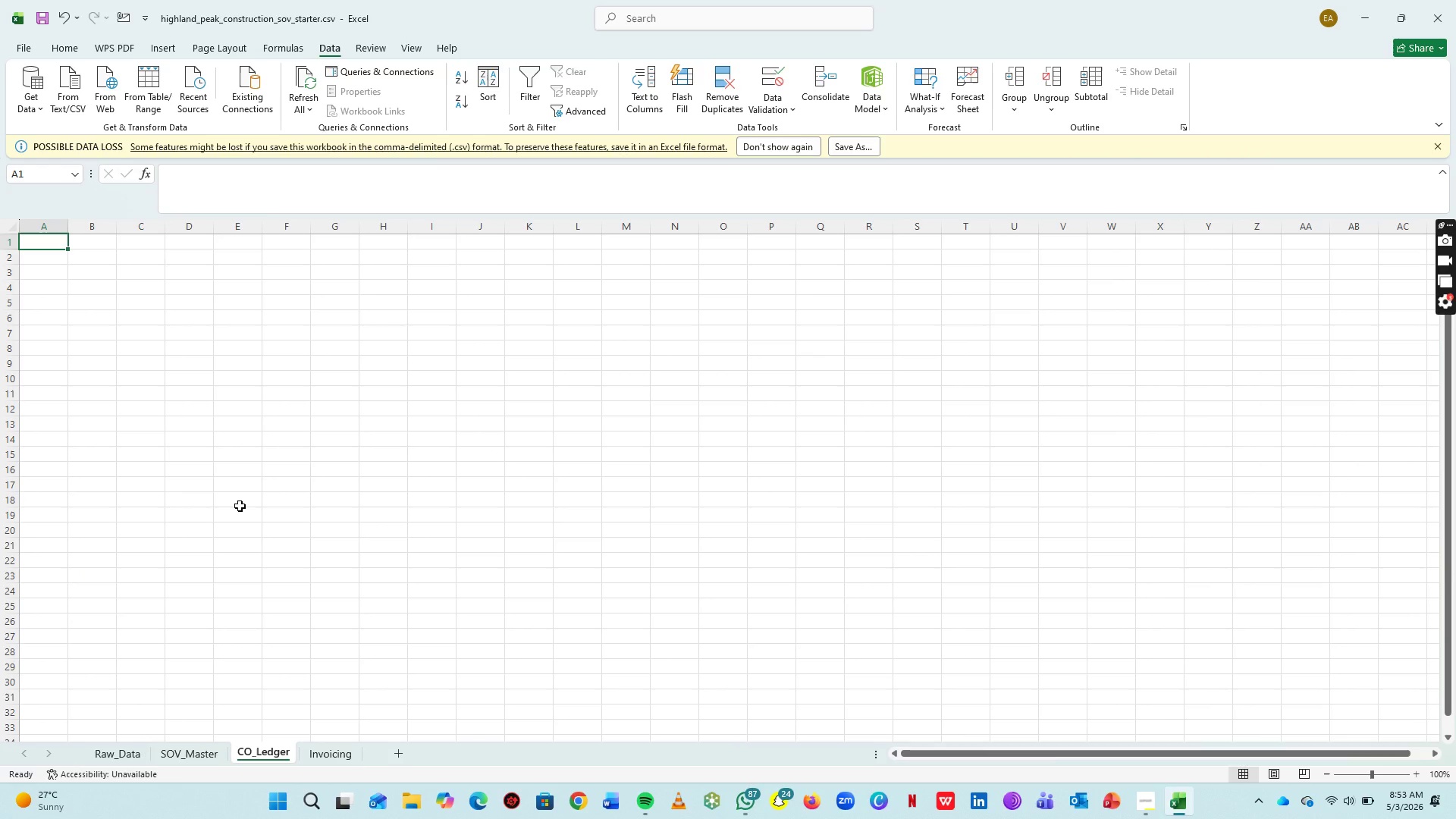 
left_click([114, 759])
 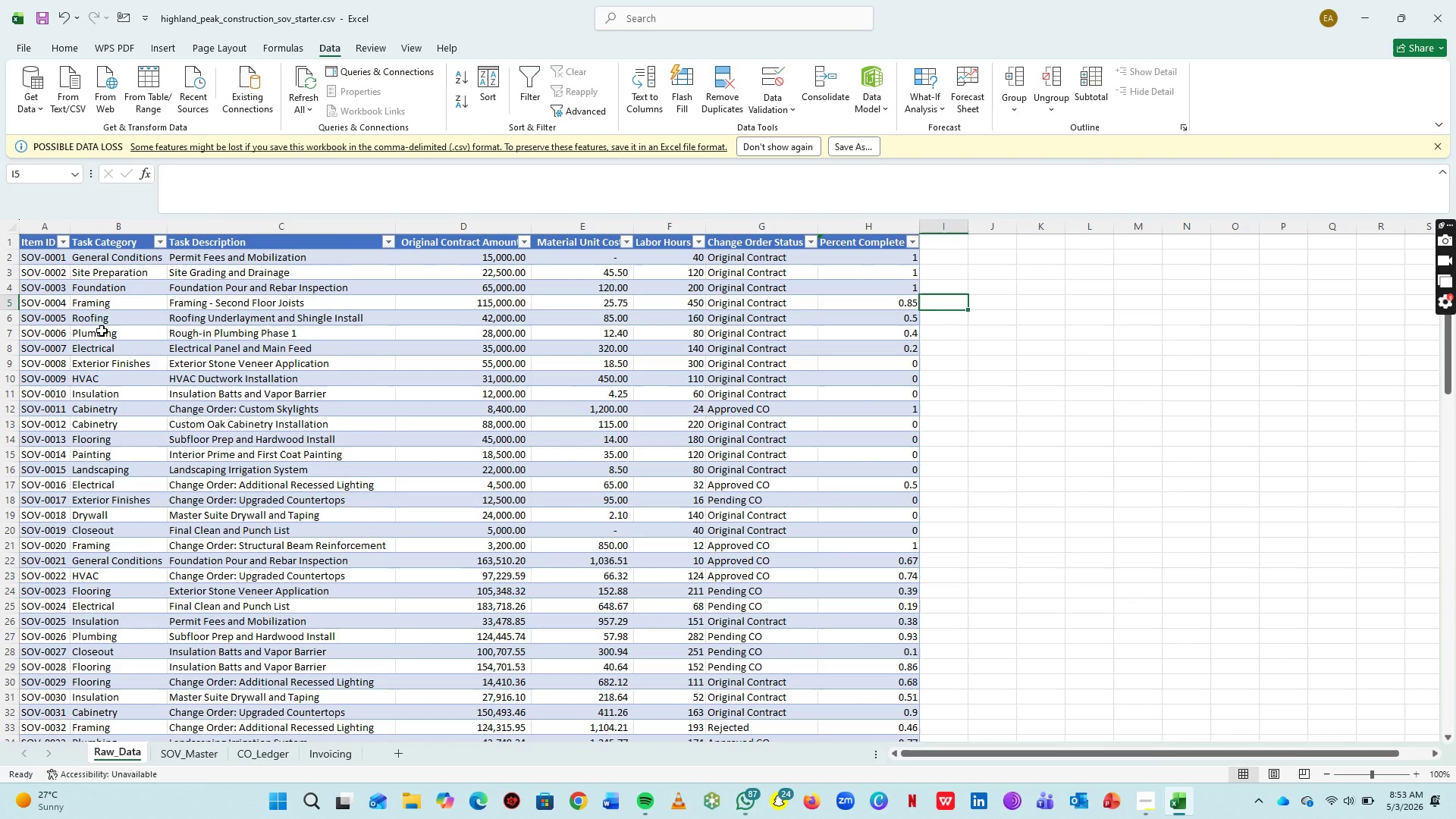 
scroll: coordinate [102, 331], scroll_direction: up, amount: 3.0
 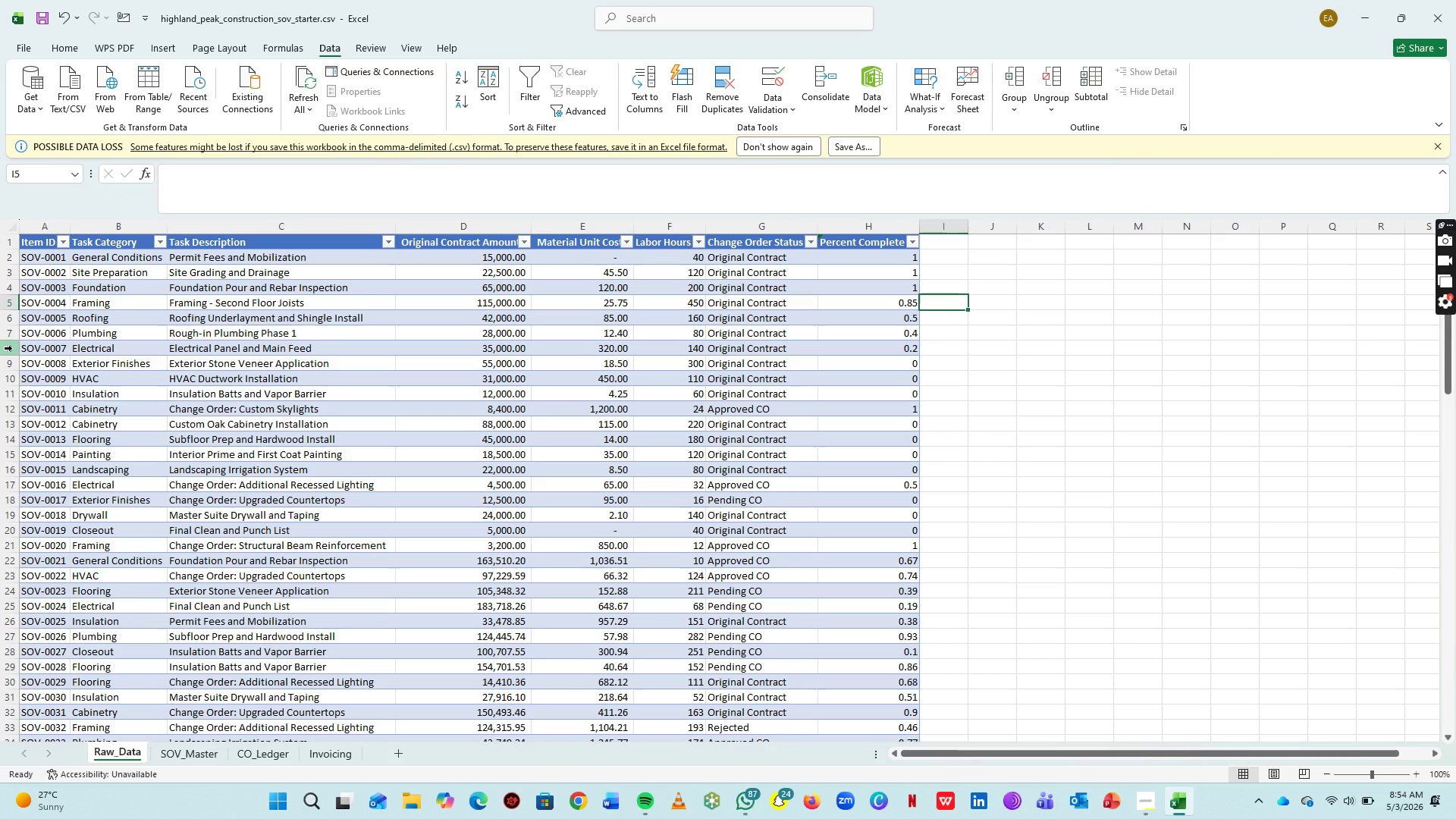 
wait(50.93)
 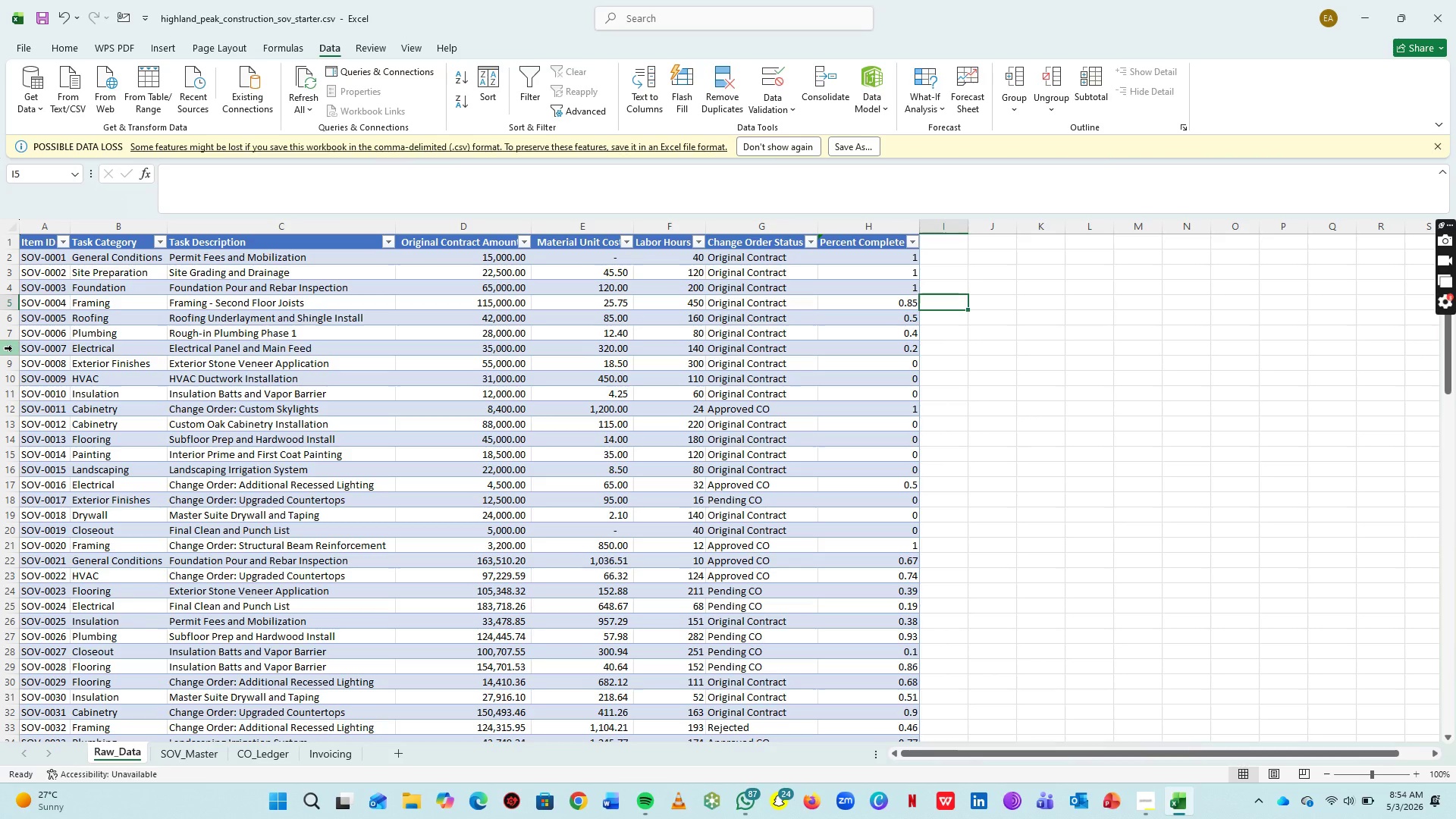 
scroll: coordinate [331, 489], scroll_direction: down, amount: 3.0
 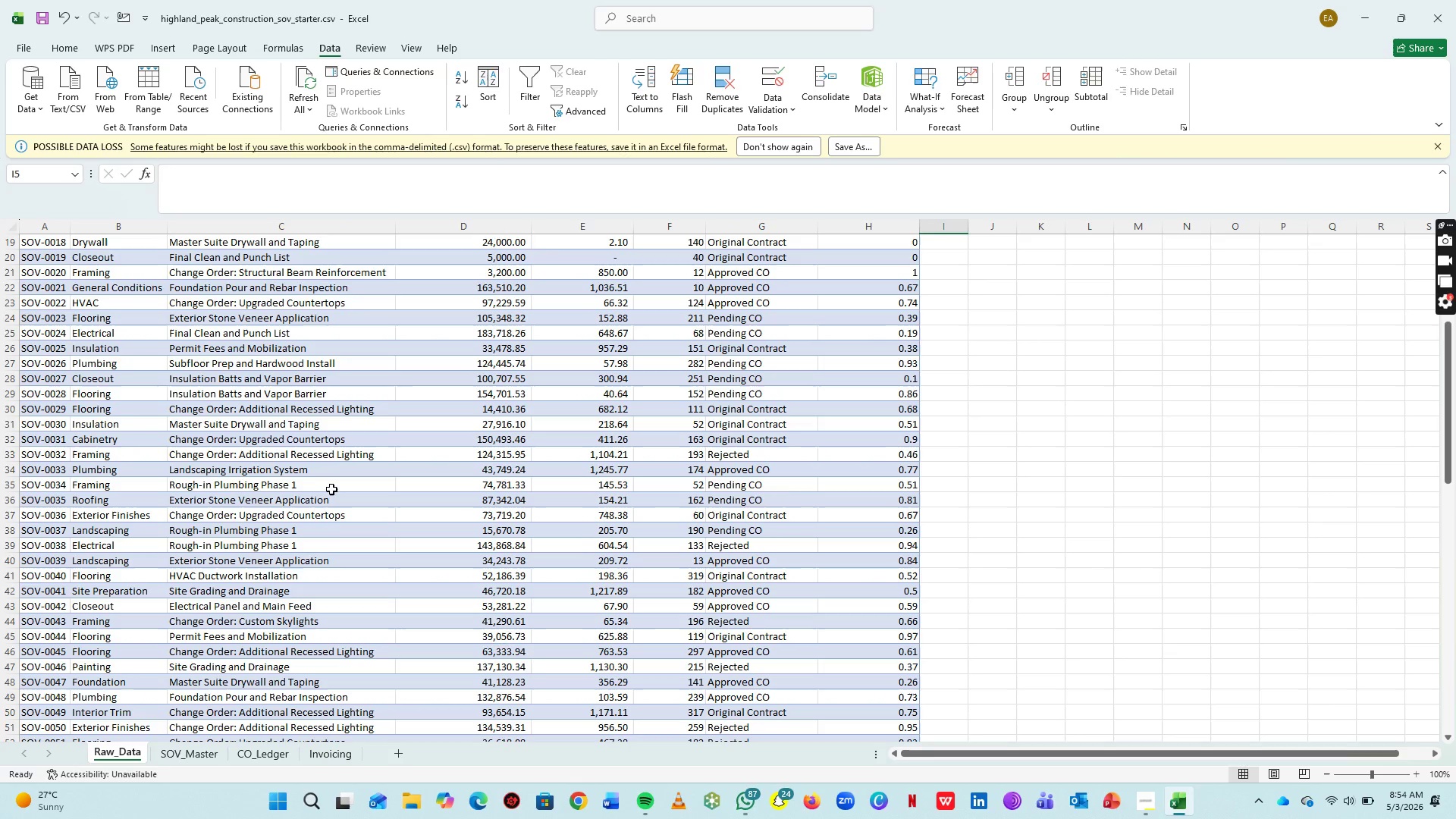 
wait(5.59)
 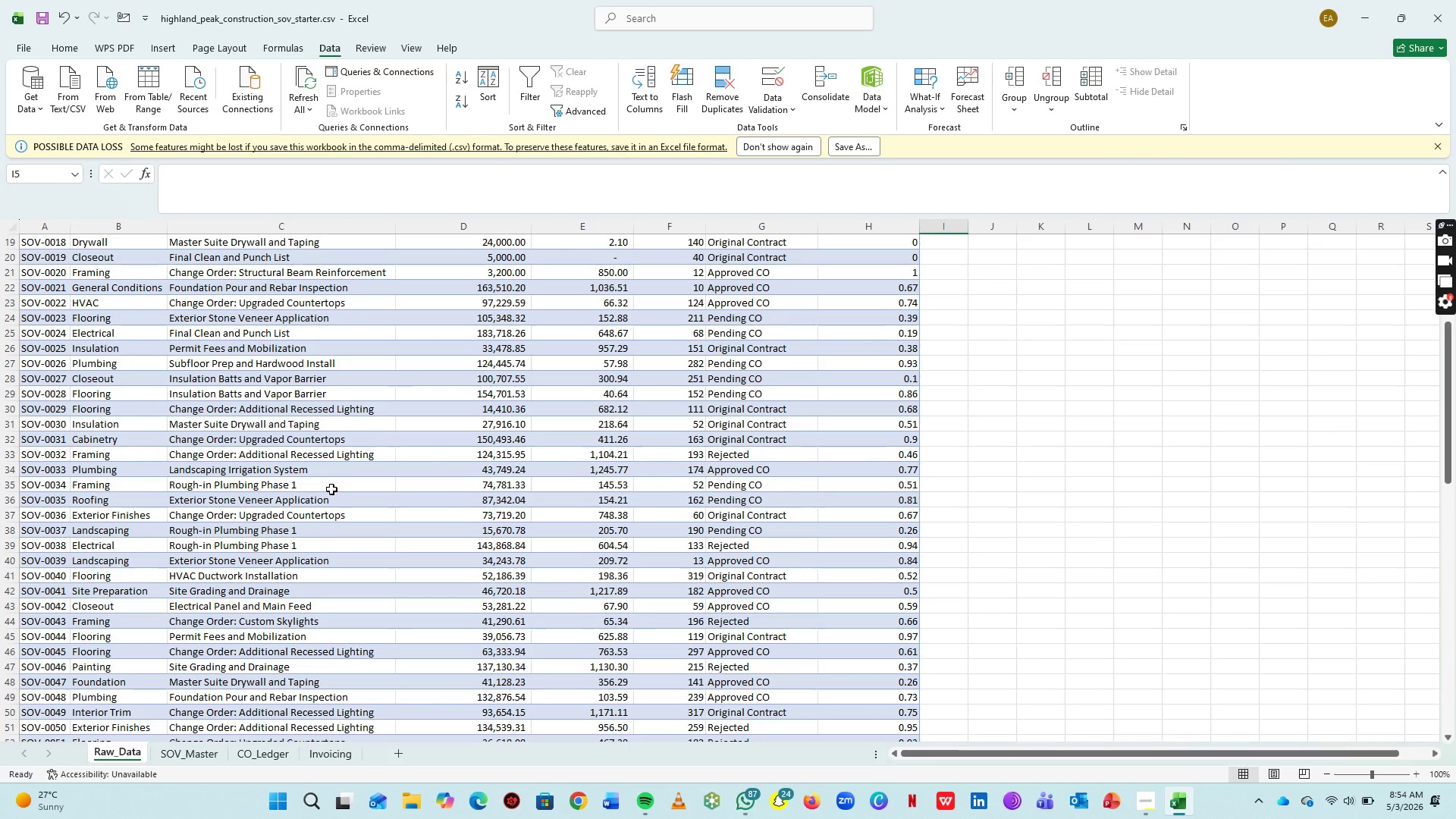 
left_click([270, 749])
 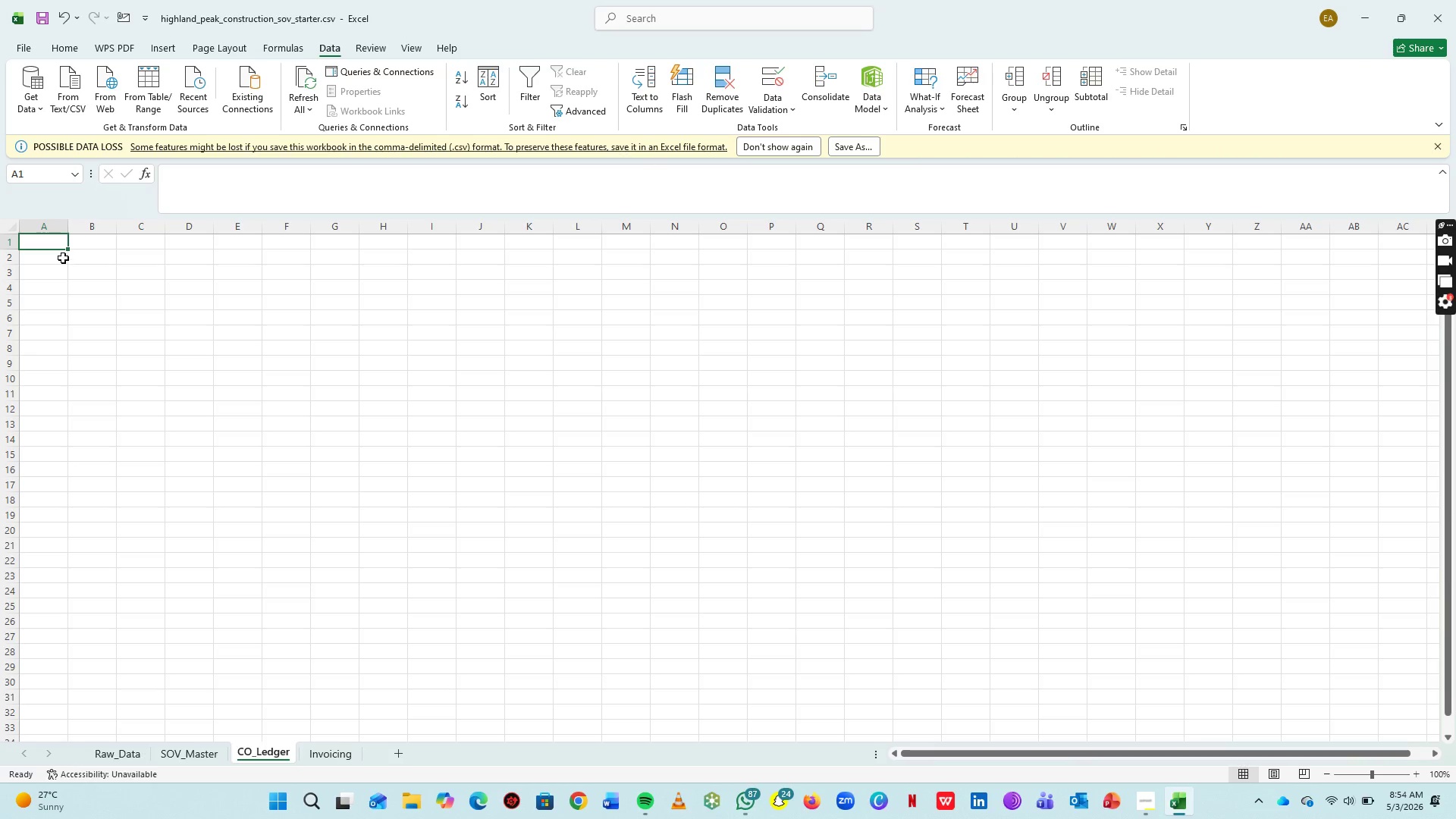 
wait(7.16)
 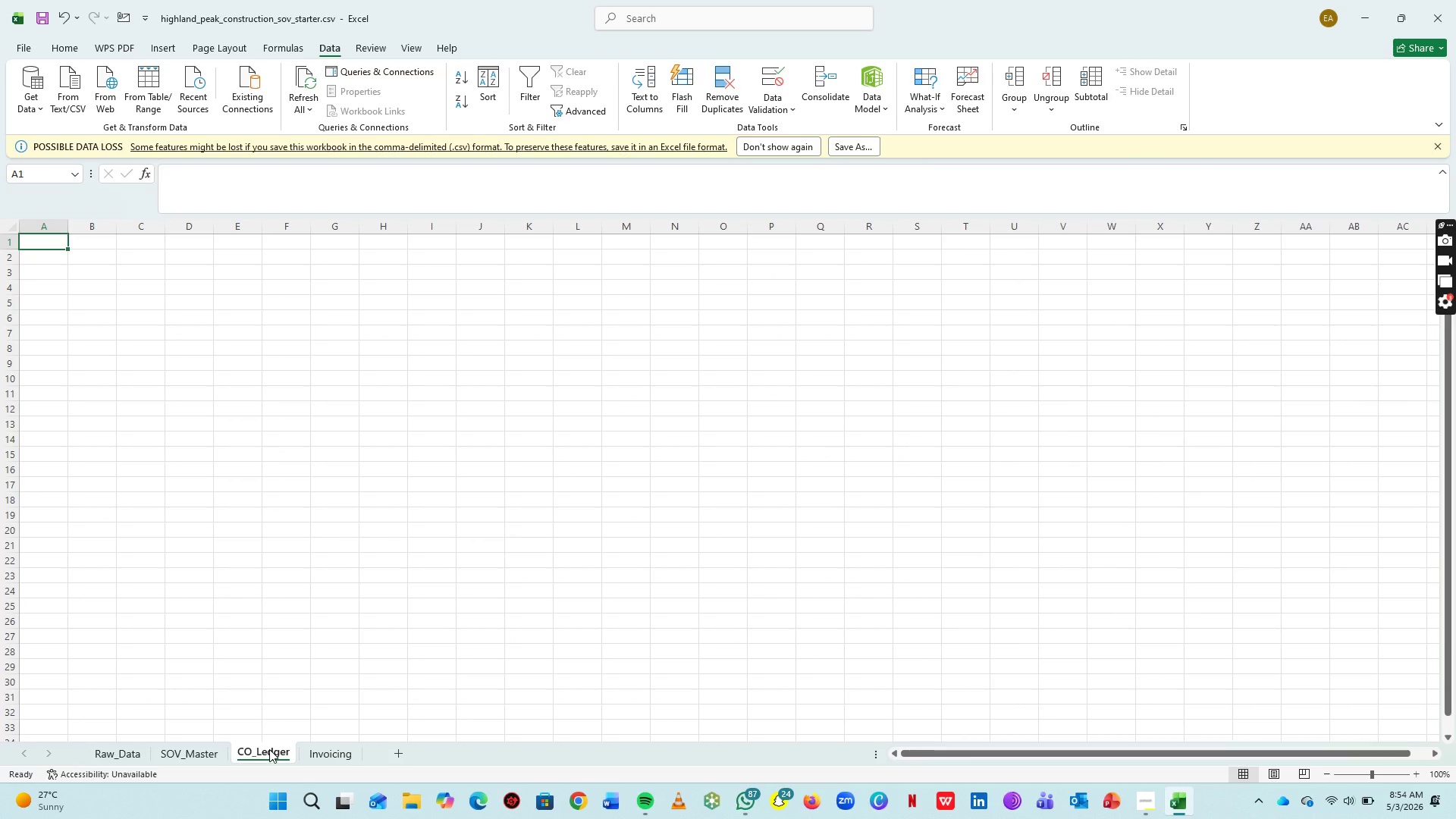 
type(CO_ID)
 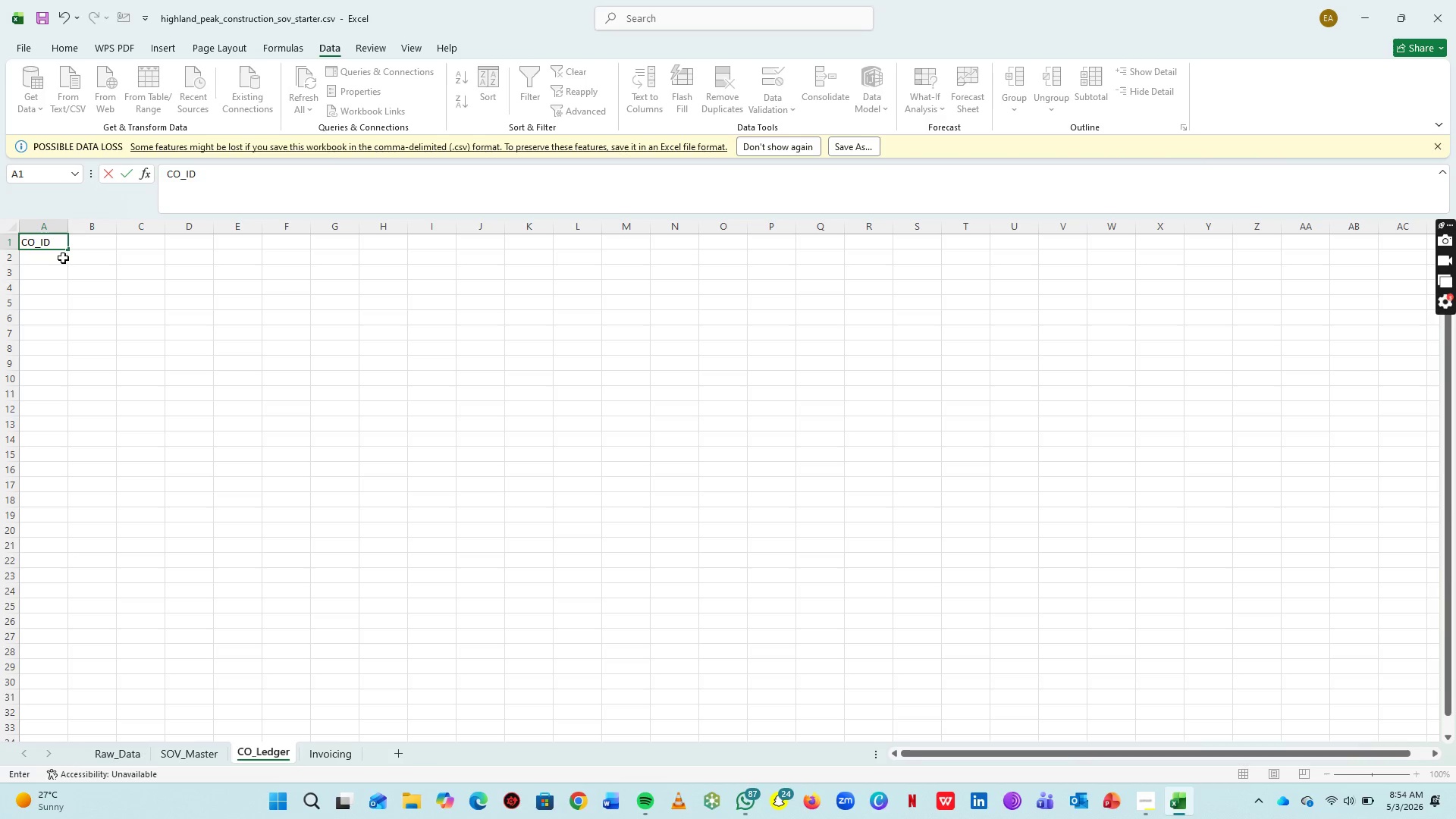 
key(ArrowRight)
 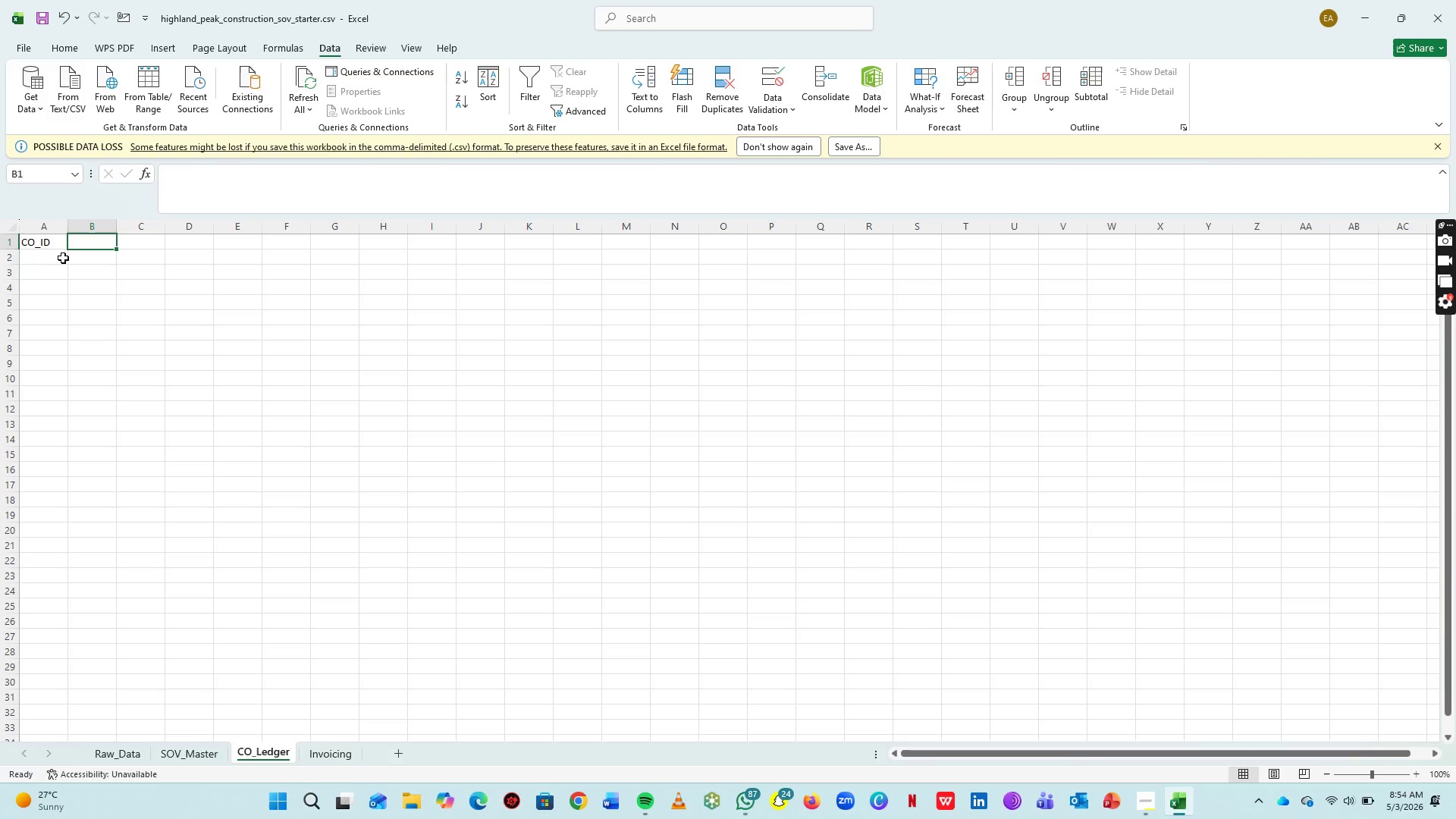 
type(Description)
 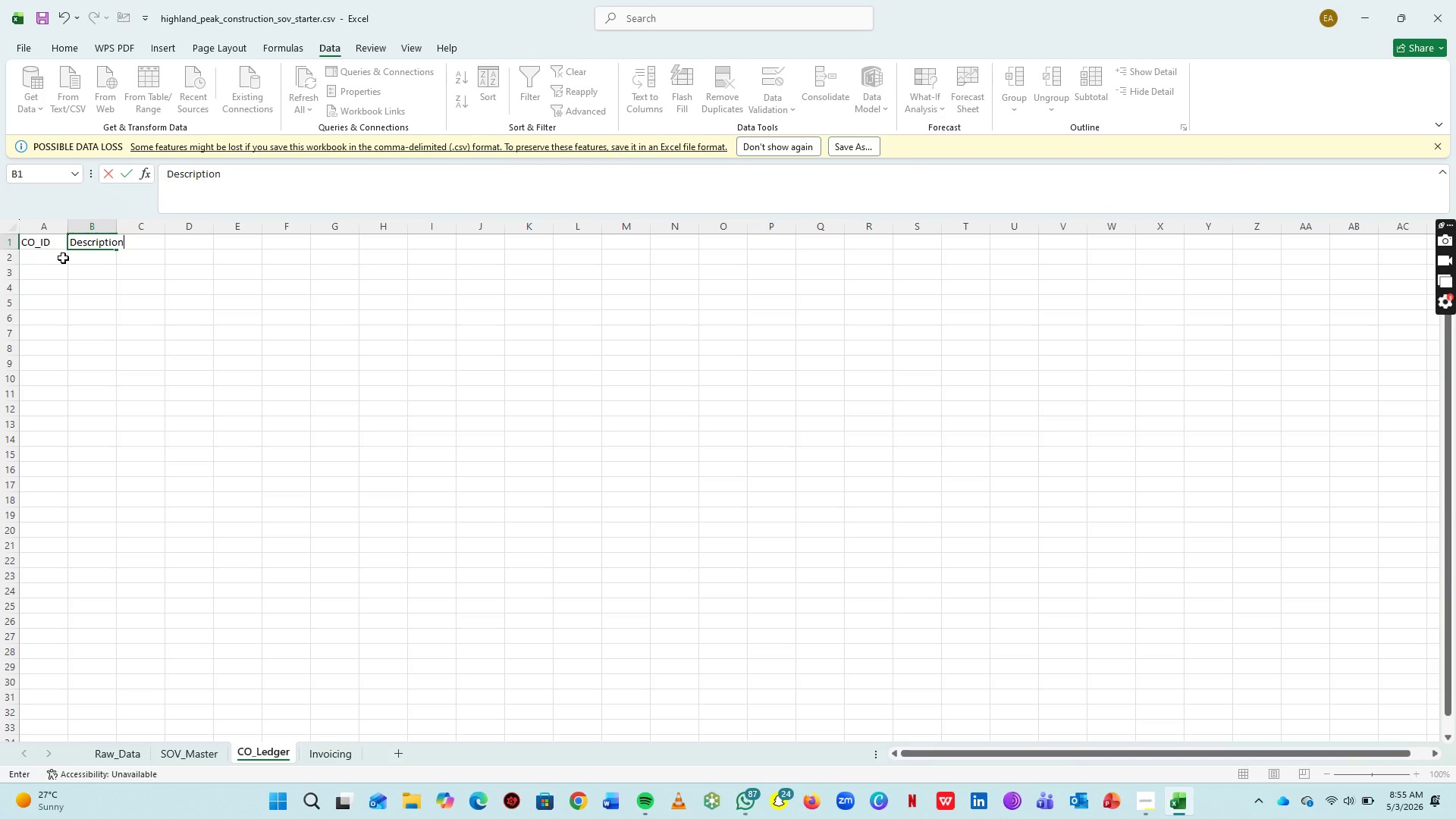 
key(ArrowRight)
 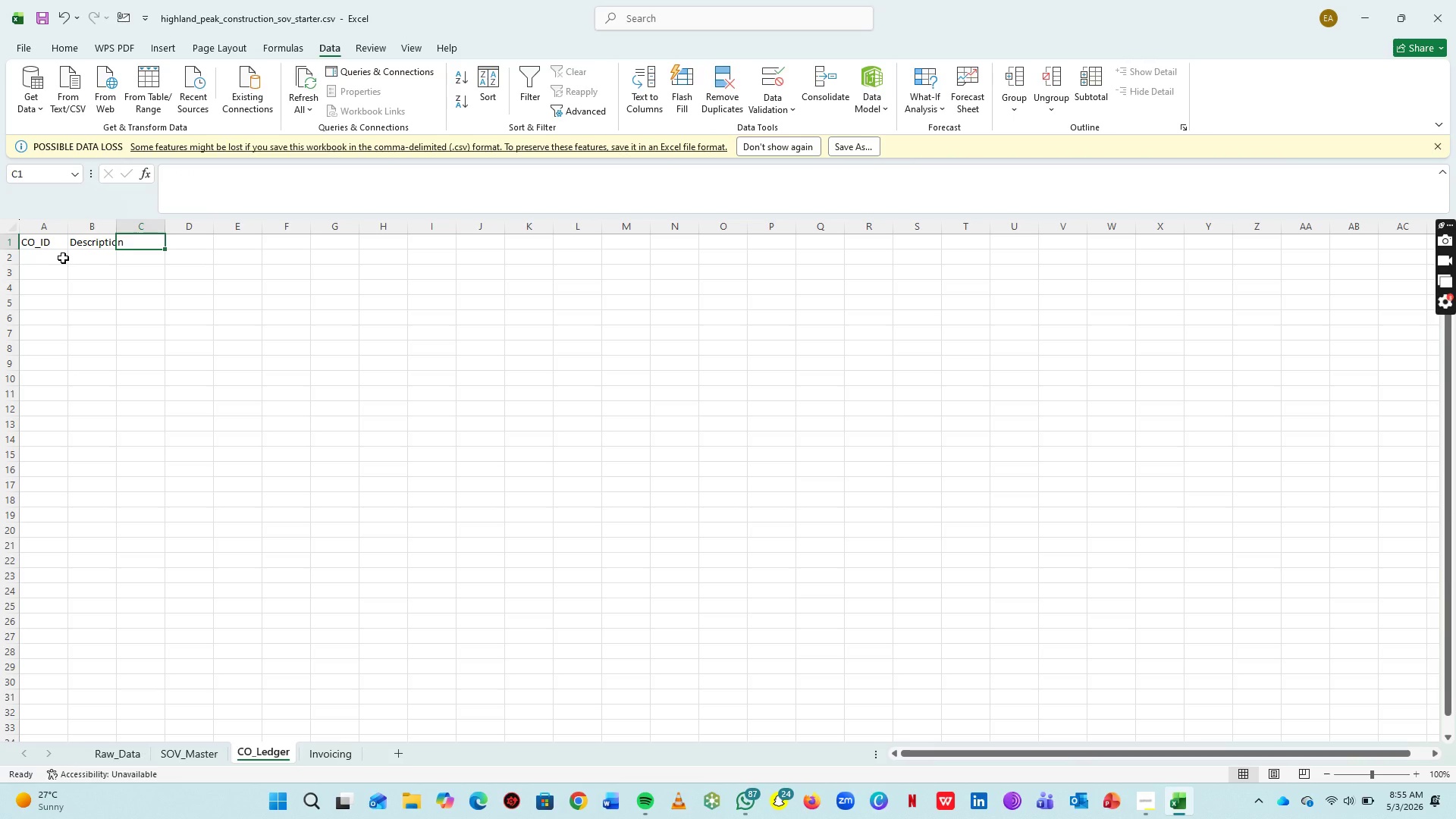 
type(Amout)
 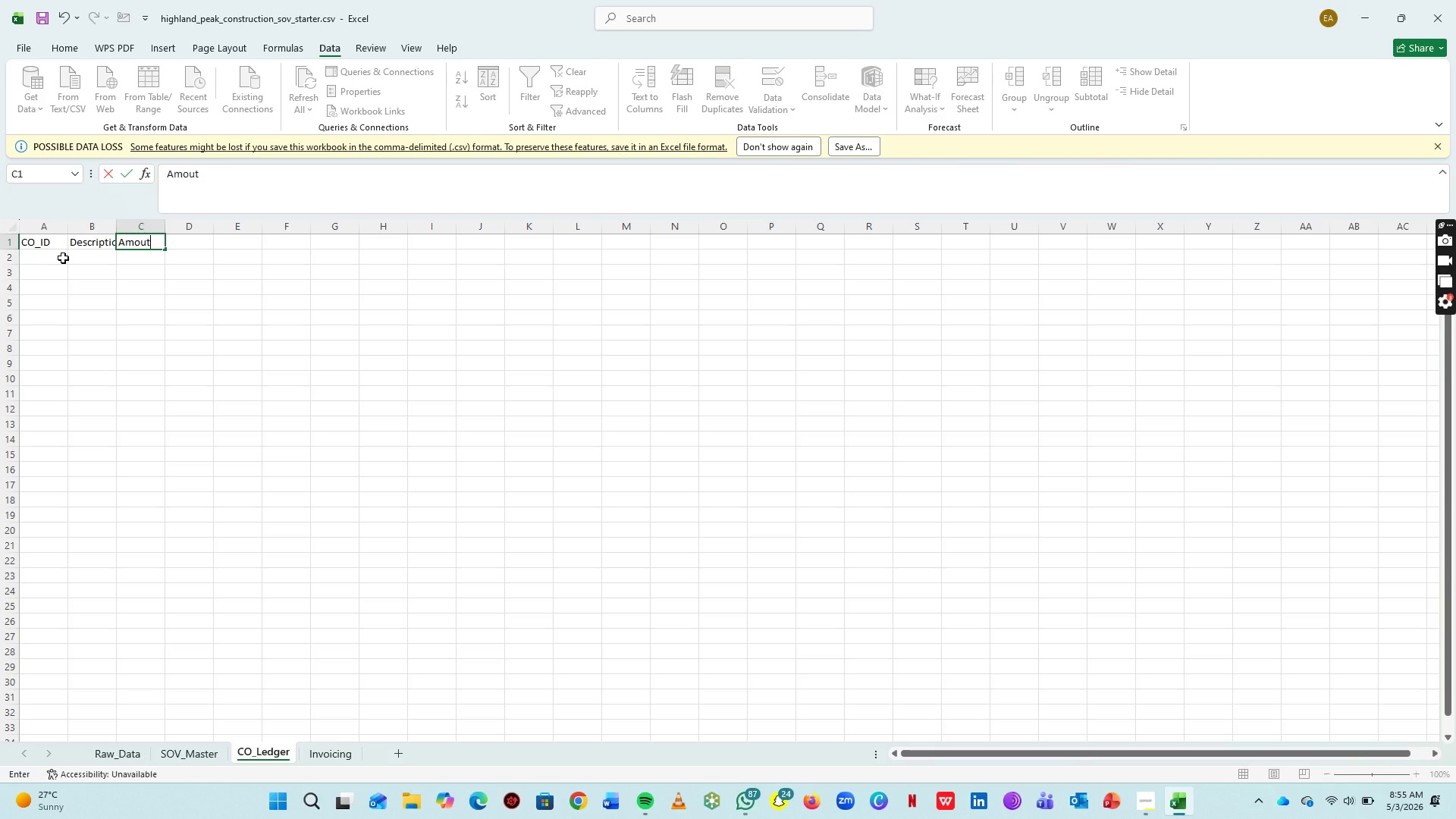 
key(ArrowRight)
 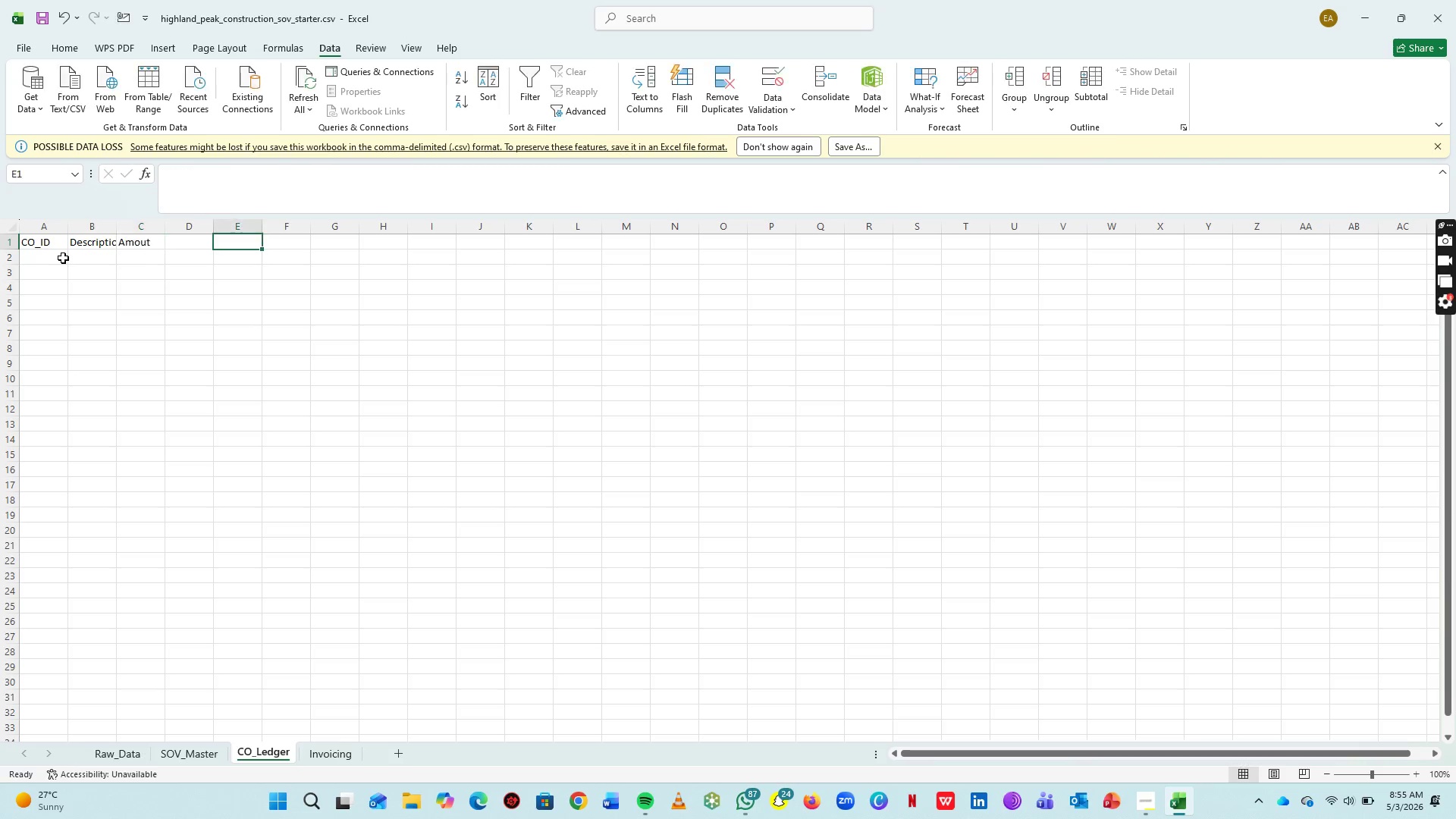 
key(ArrowRight)
 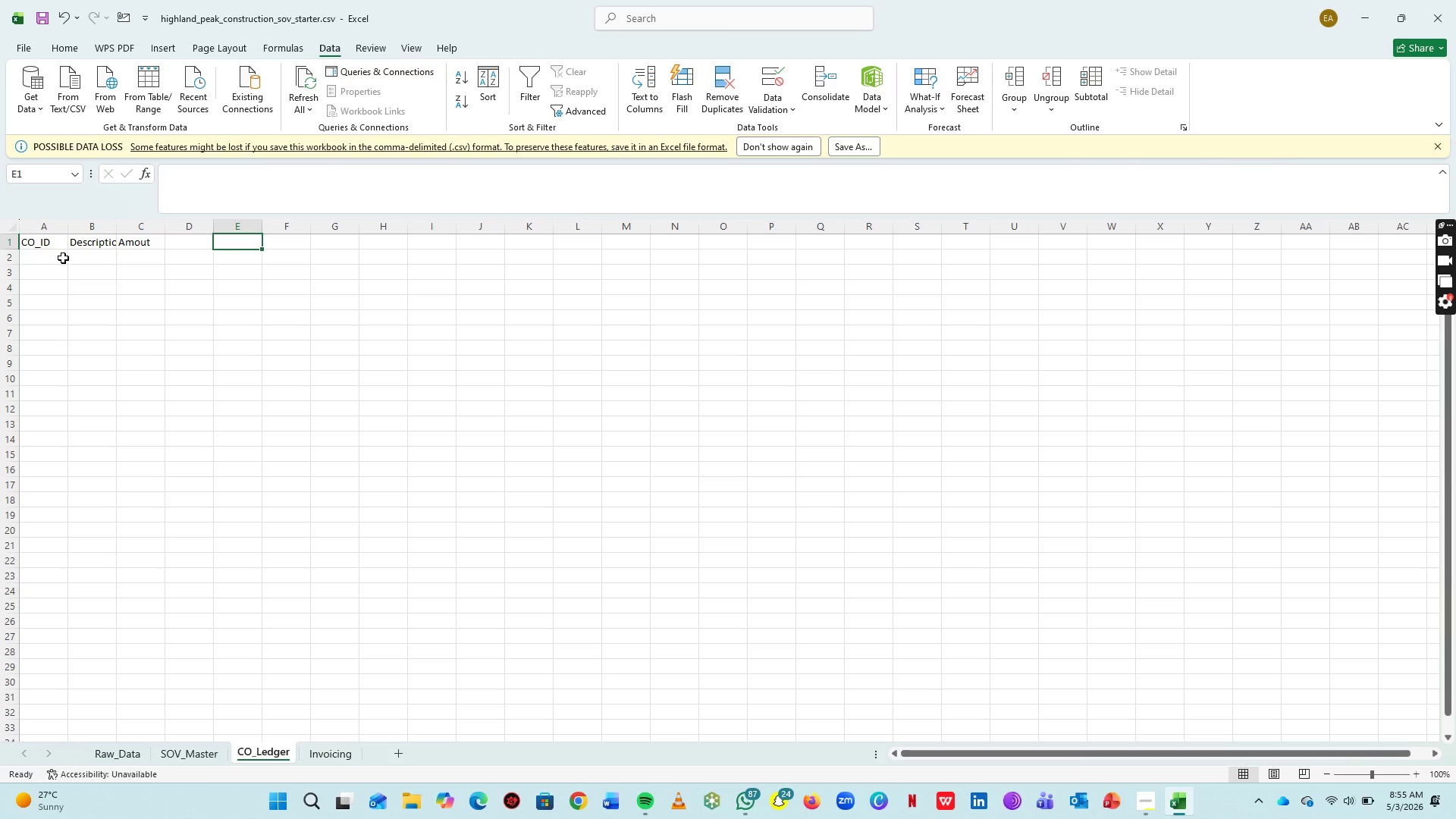 
key(ArrowLeft)
 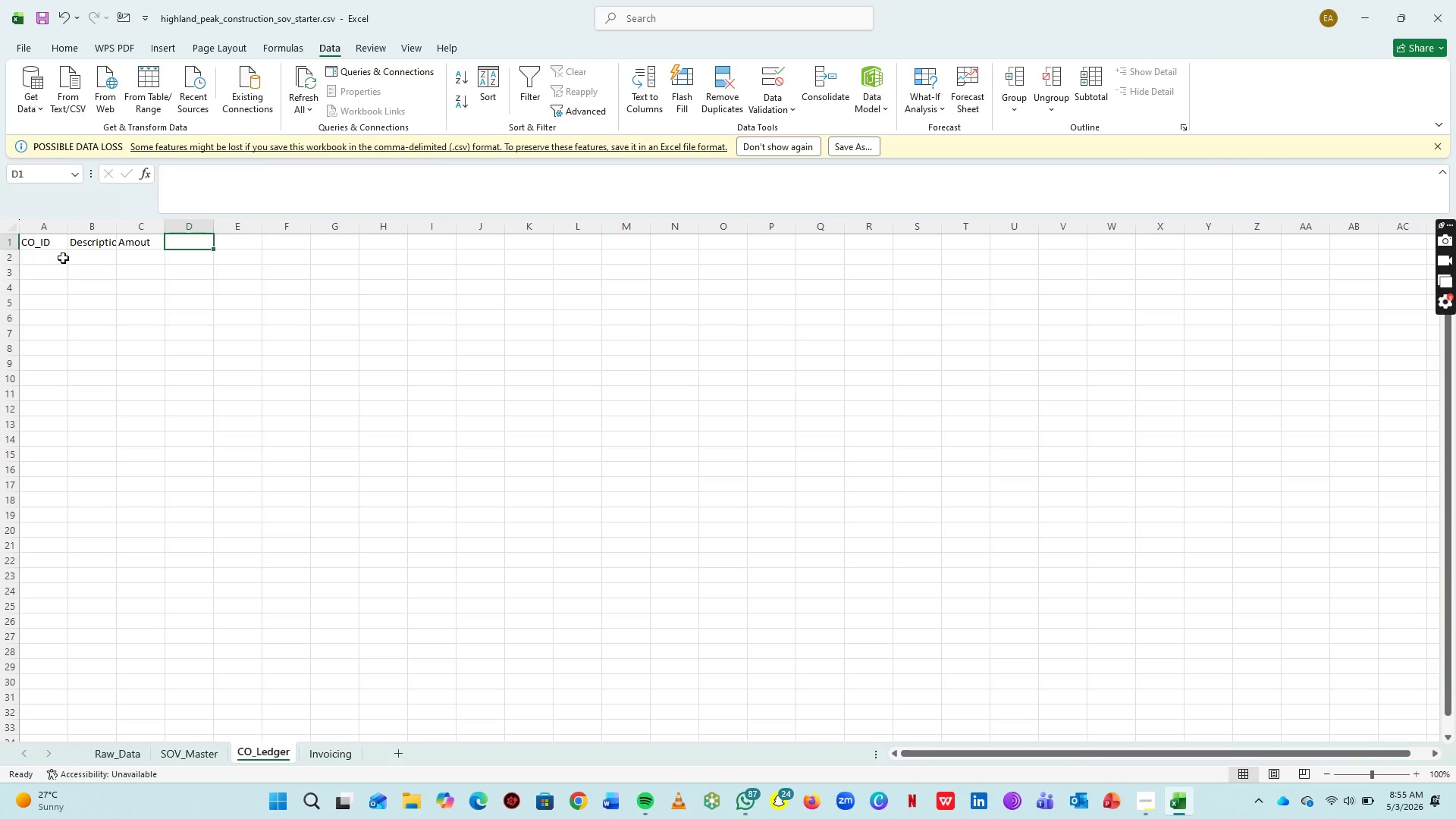 
type(Status)
 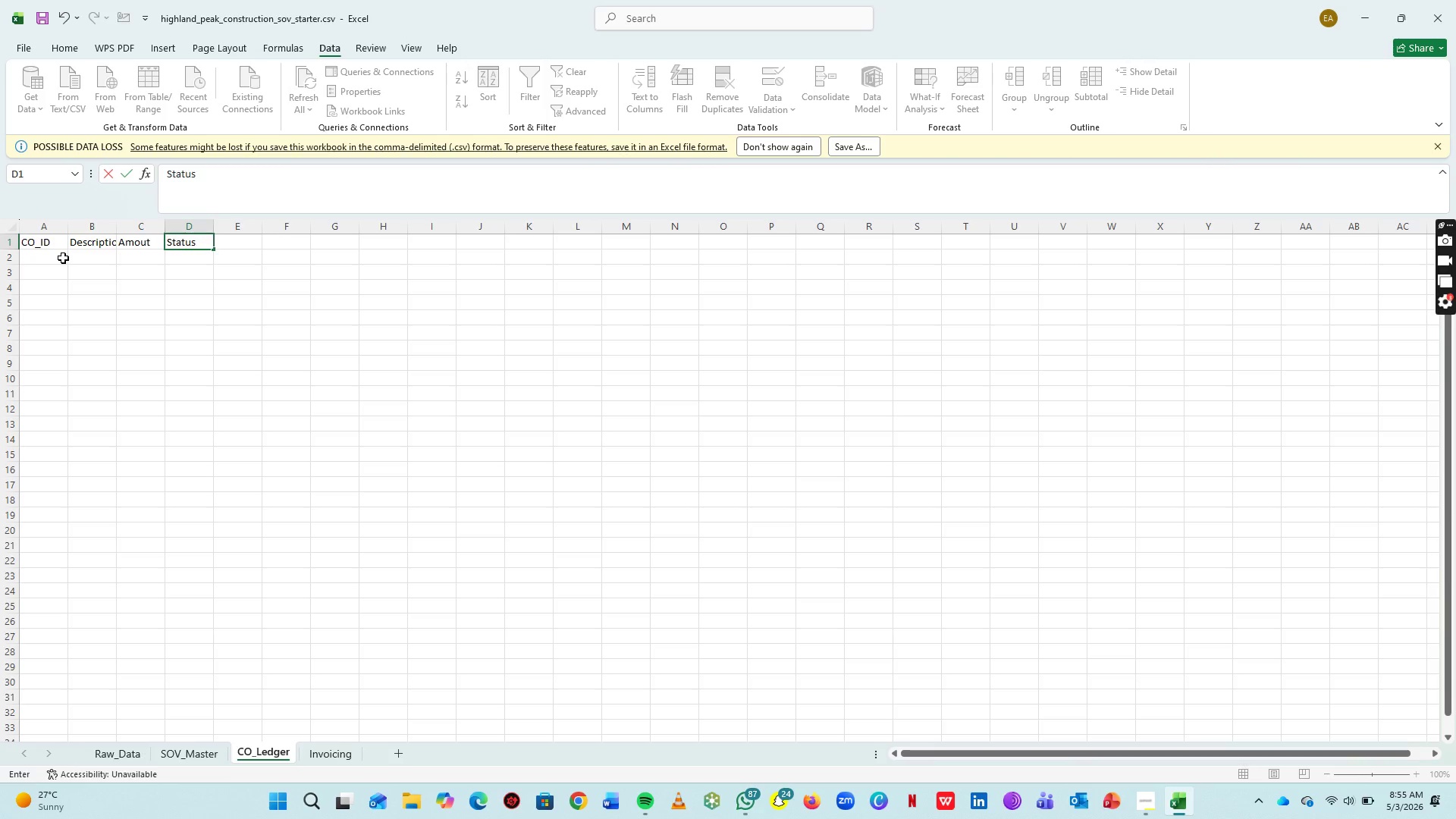 
key(Enter)
 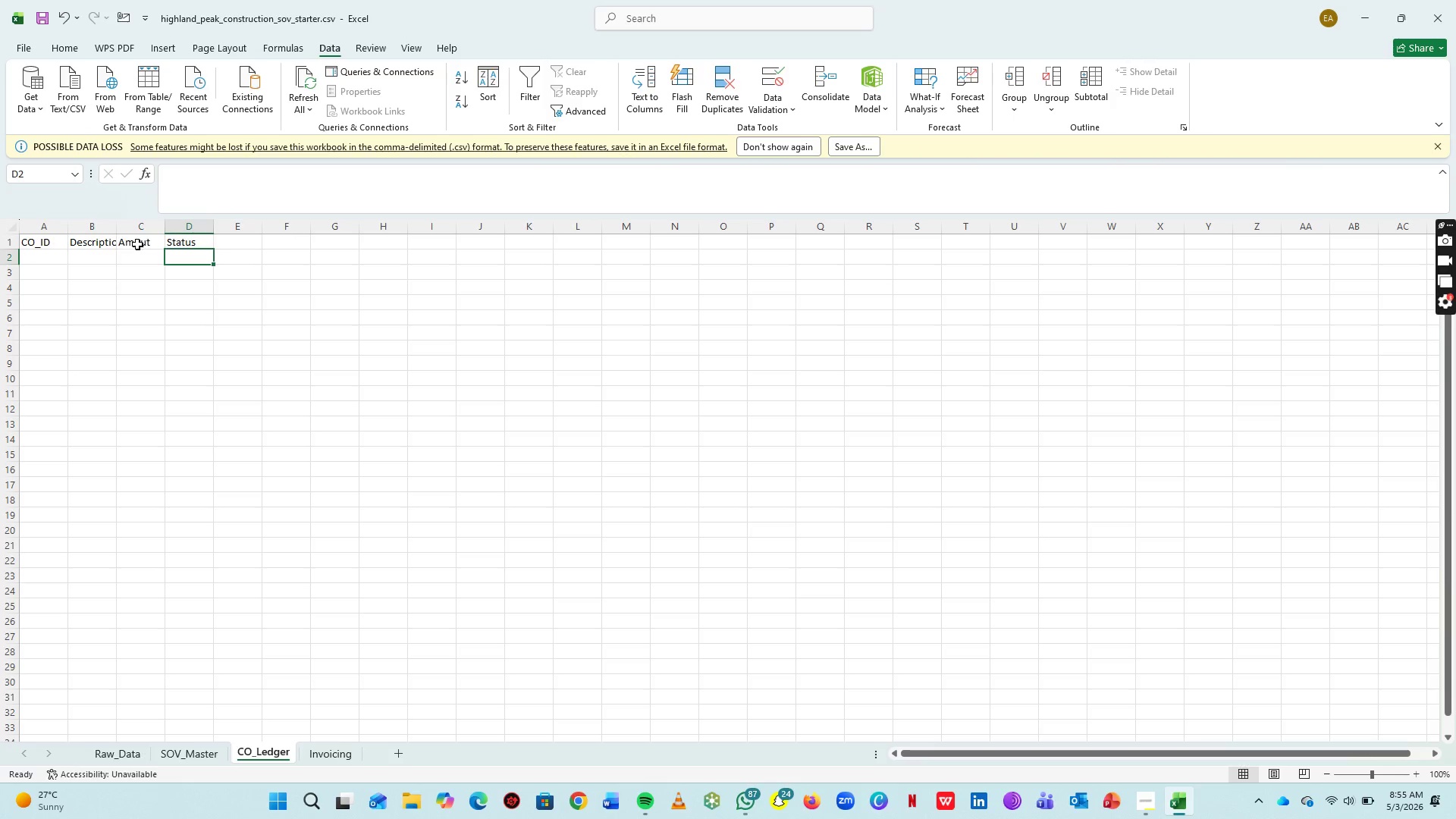 
left_click([140, 243])
 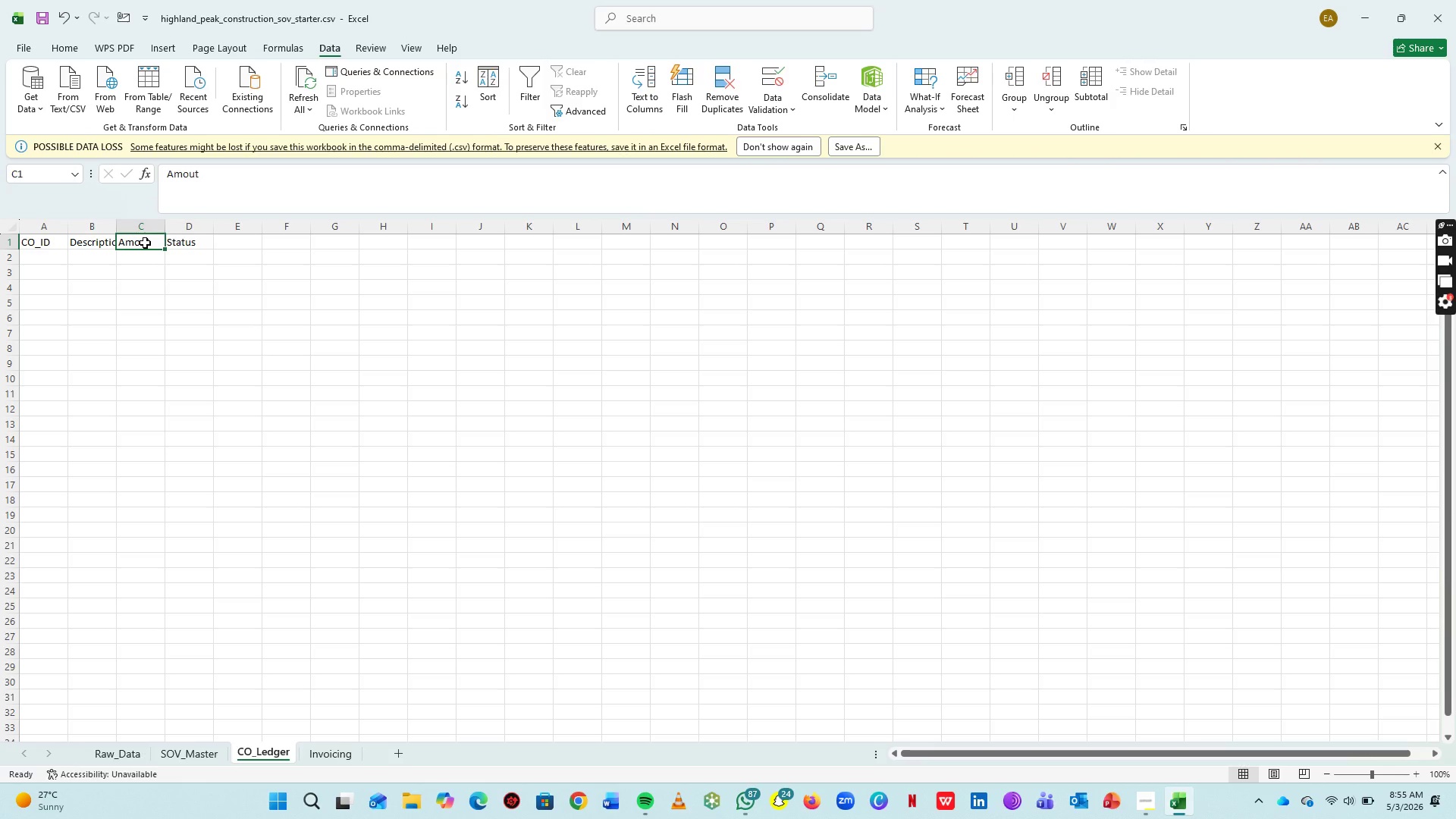 
triple_click([145, 243])
 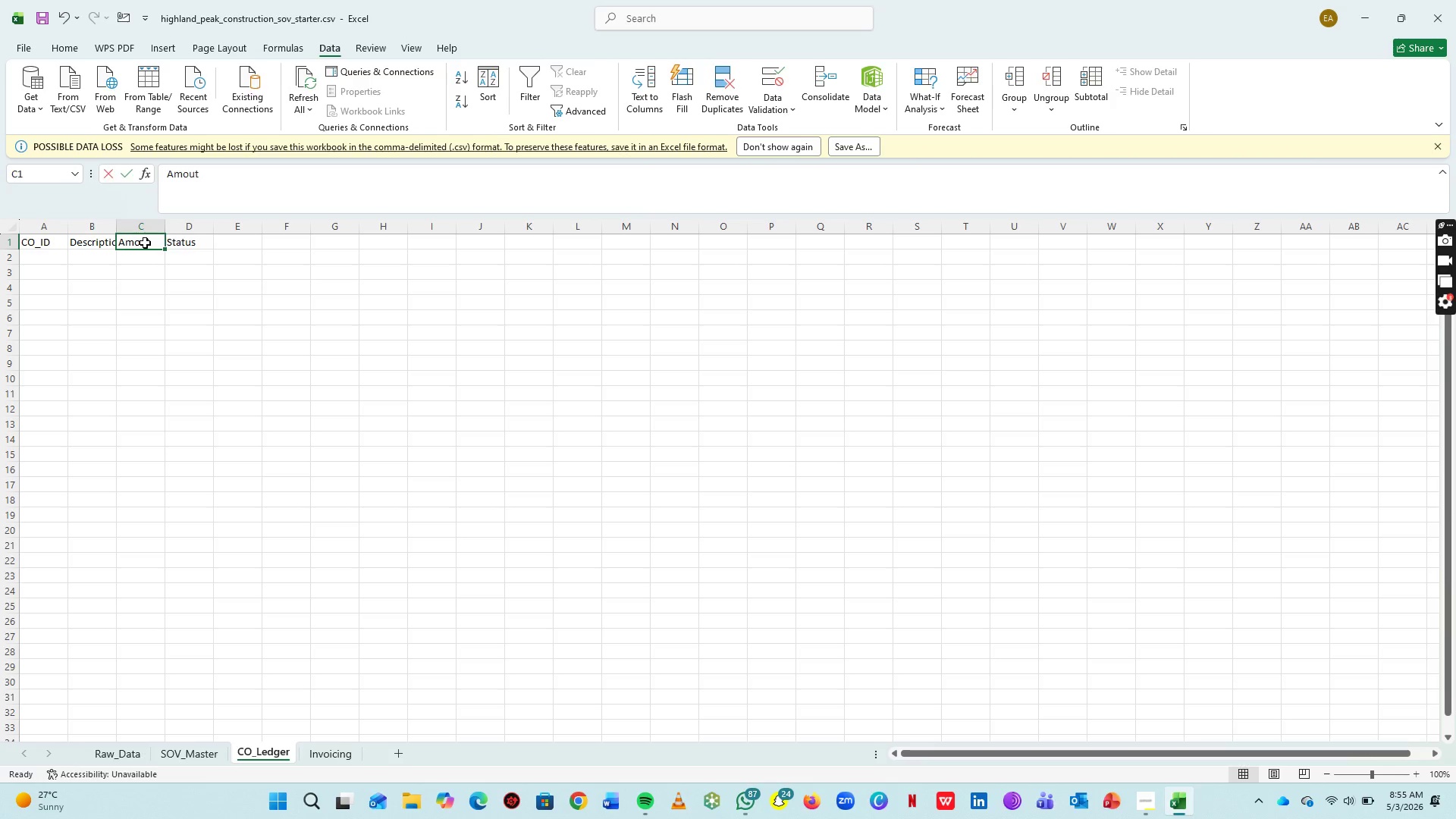 
triple_click([145, 243])
 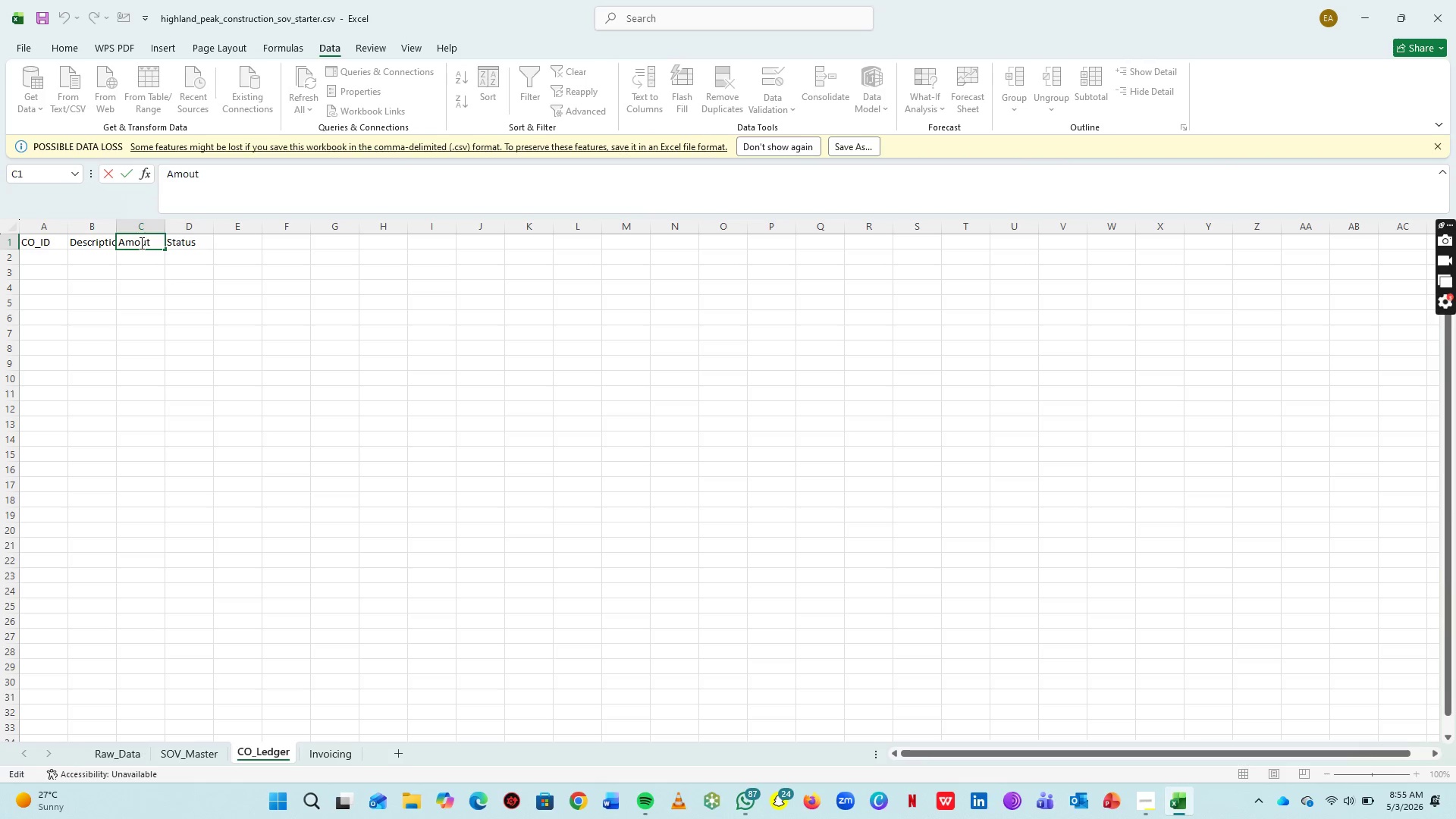 
triple_click([140, 243])
 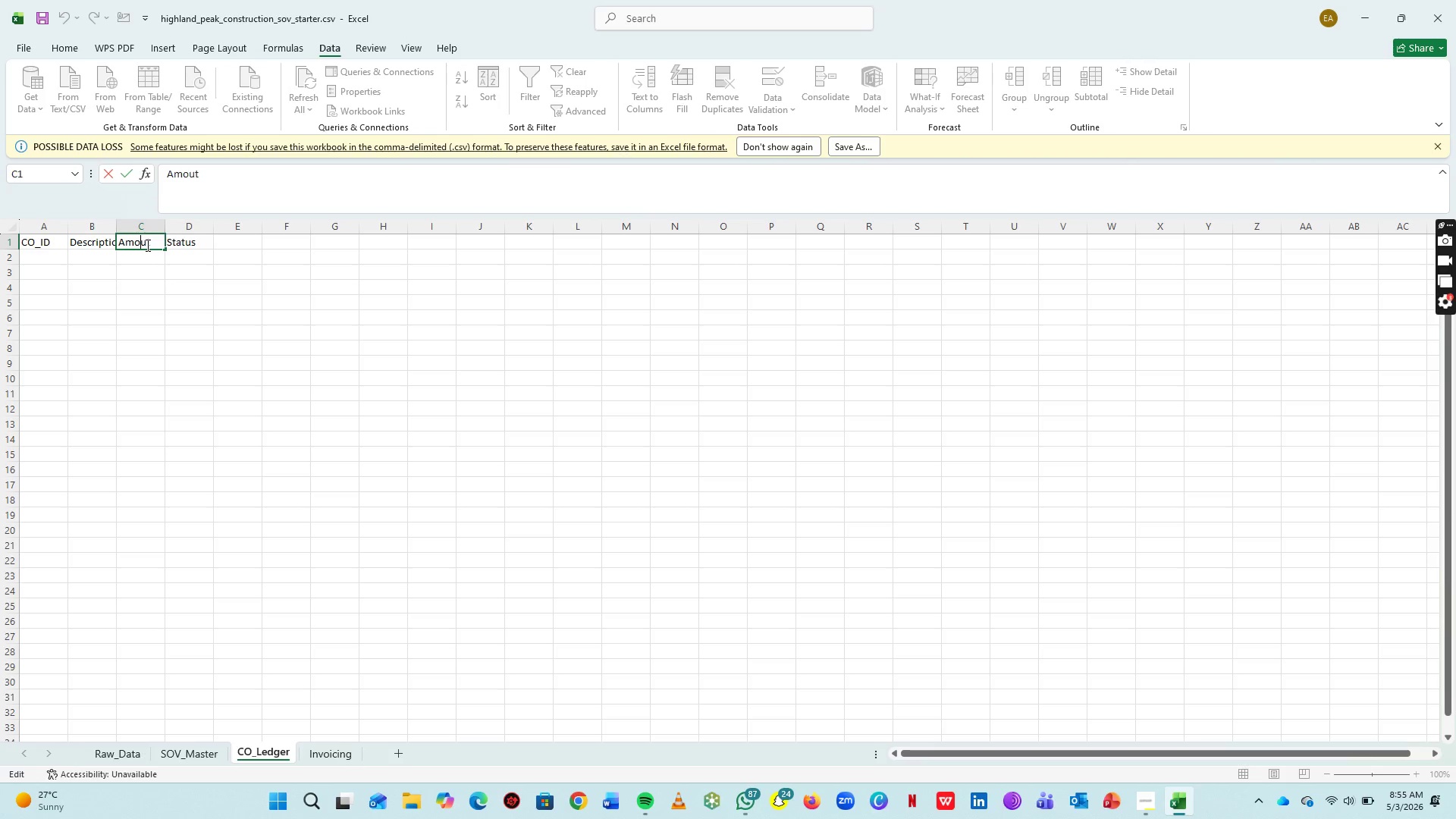 
left_click([146, 245])
 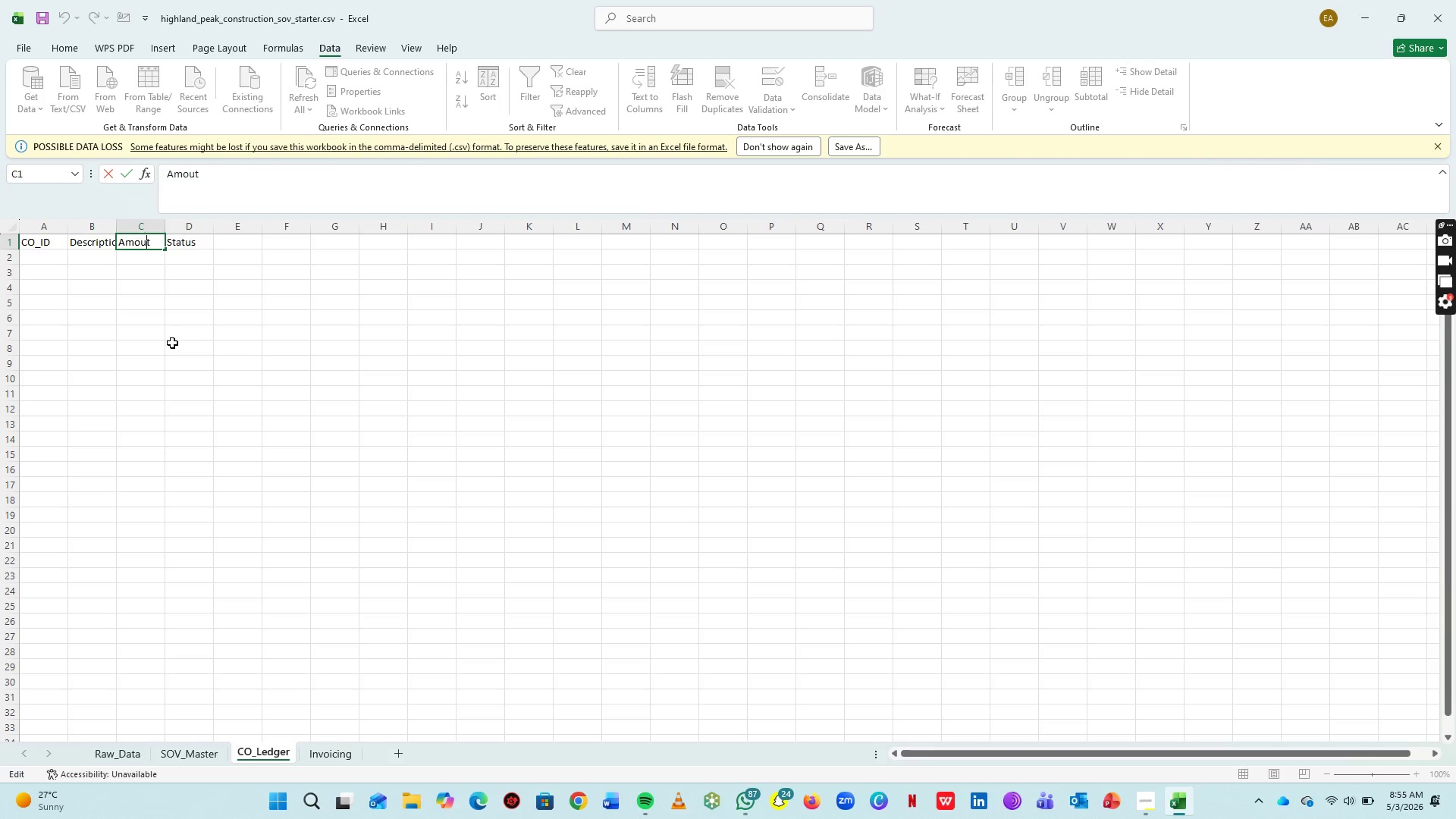 
key(N)
 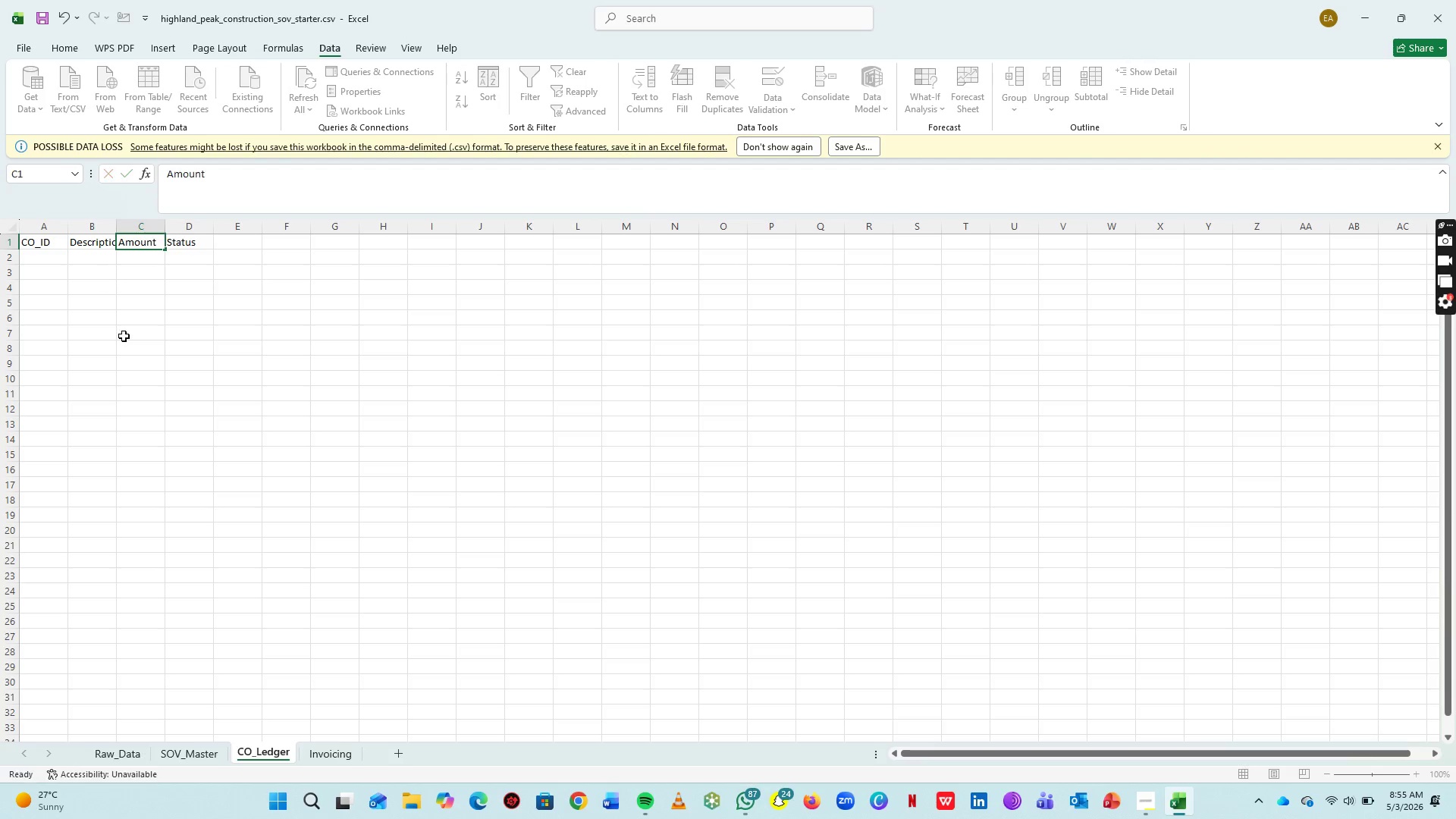 
left_click_drag(start_coordinate=[124, 336], to_coordinate=[124, 331])
 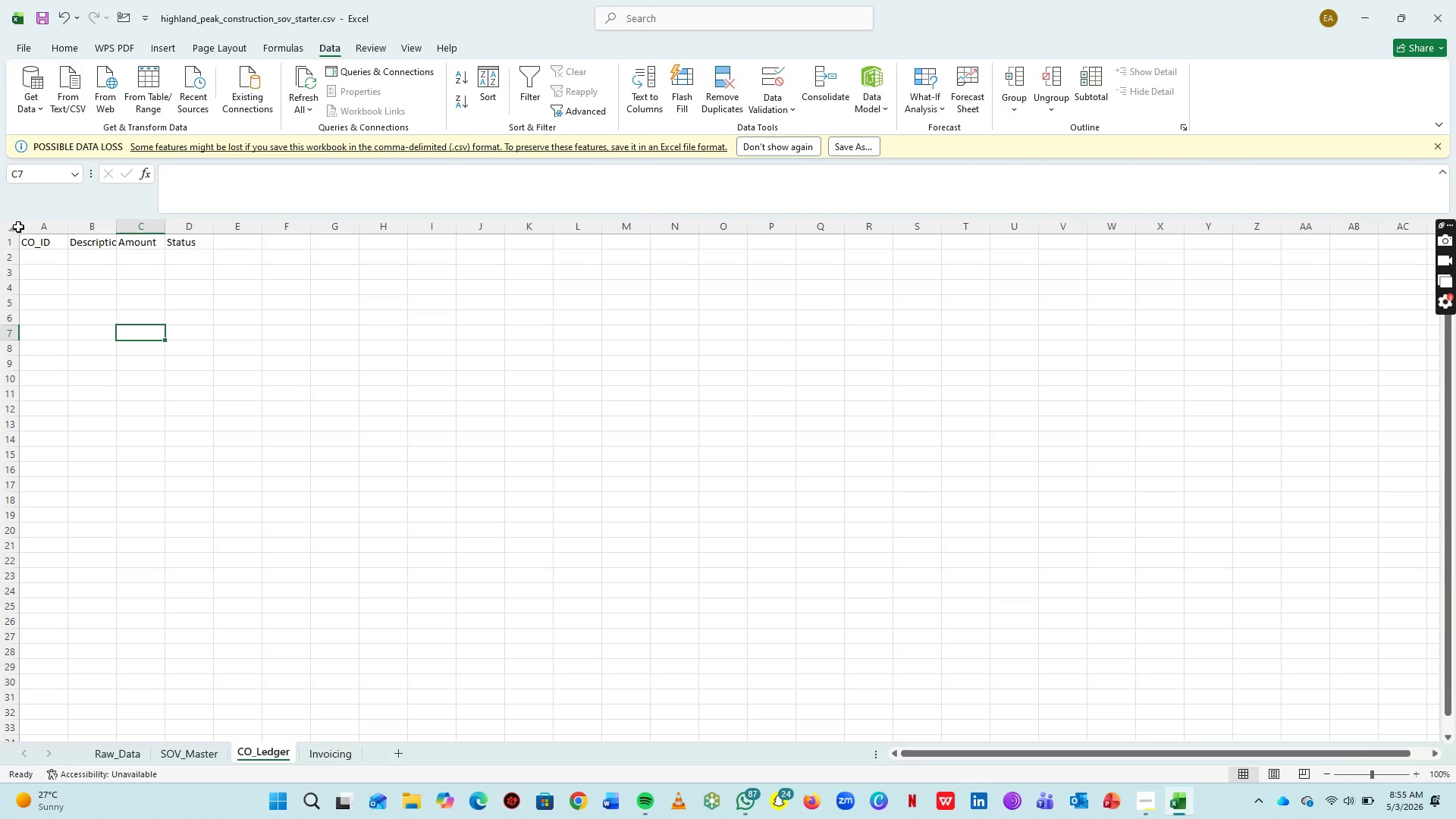 
left_click([18, 227])
 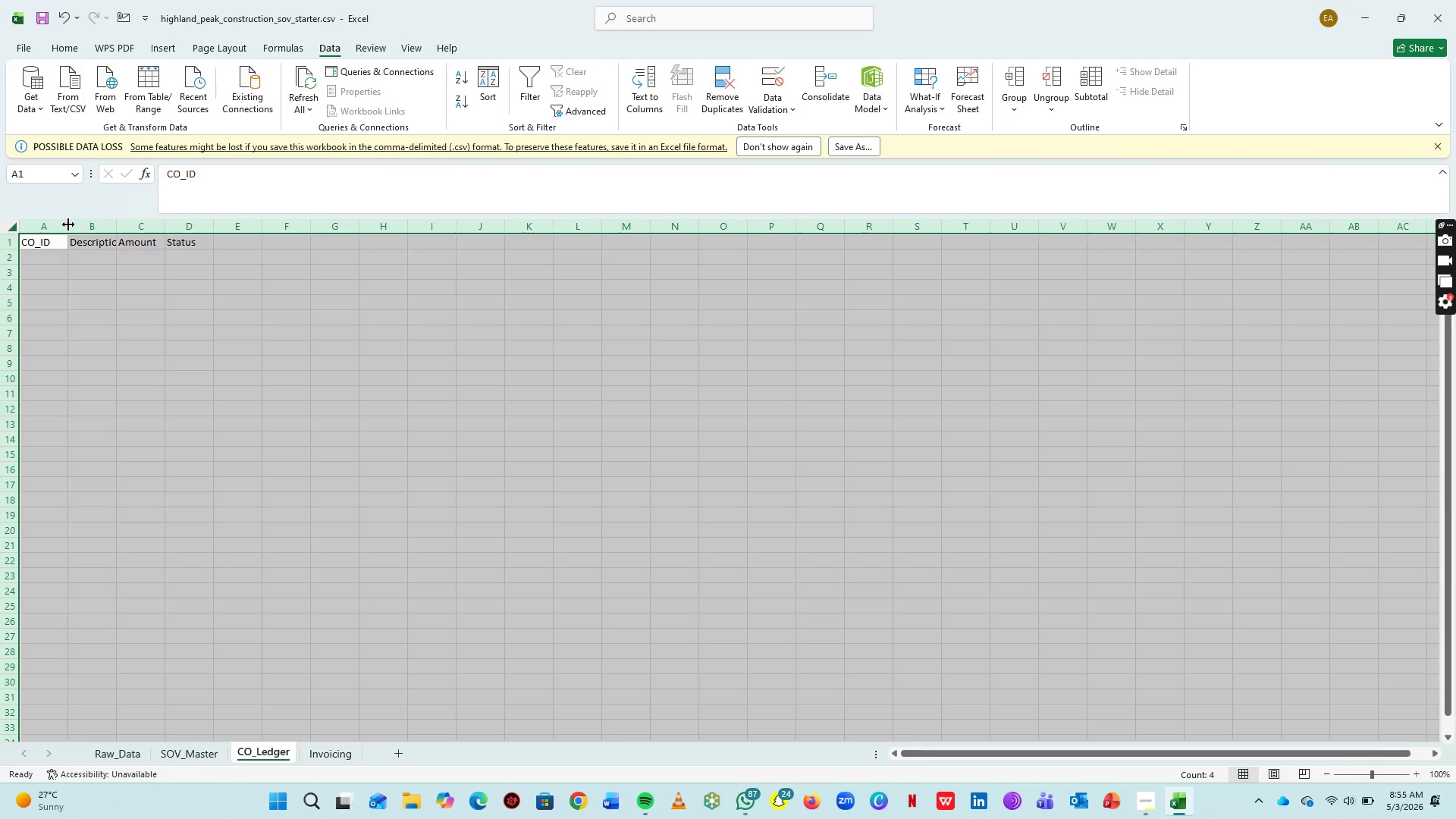 
double_click([68, 224])
 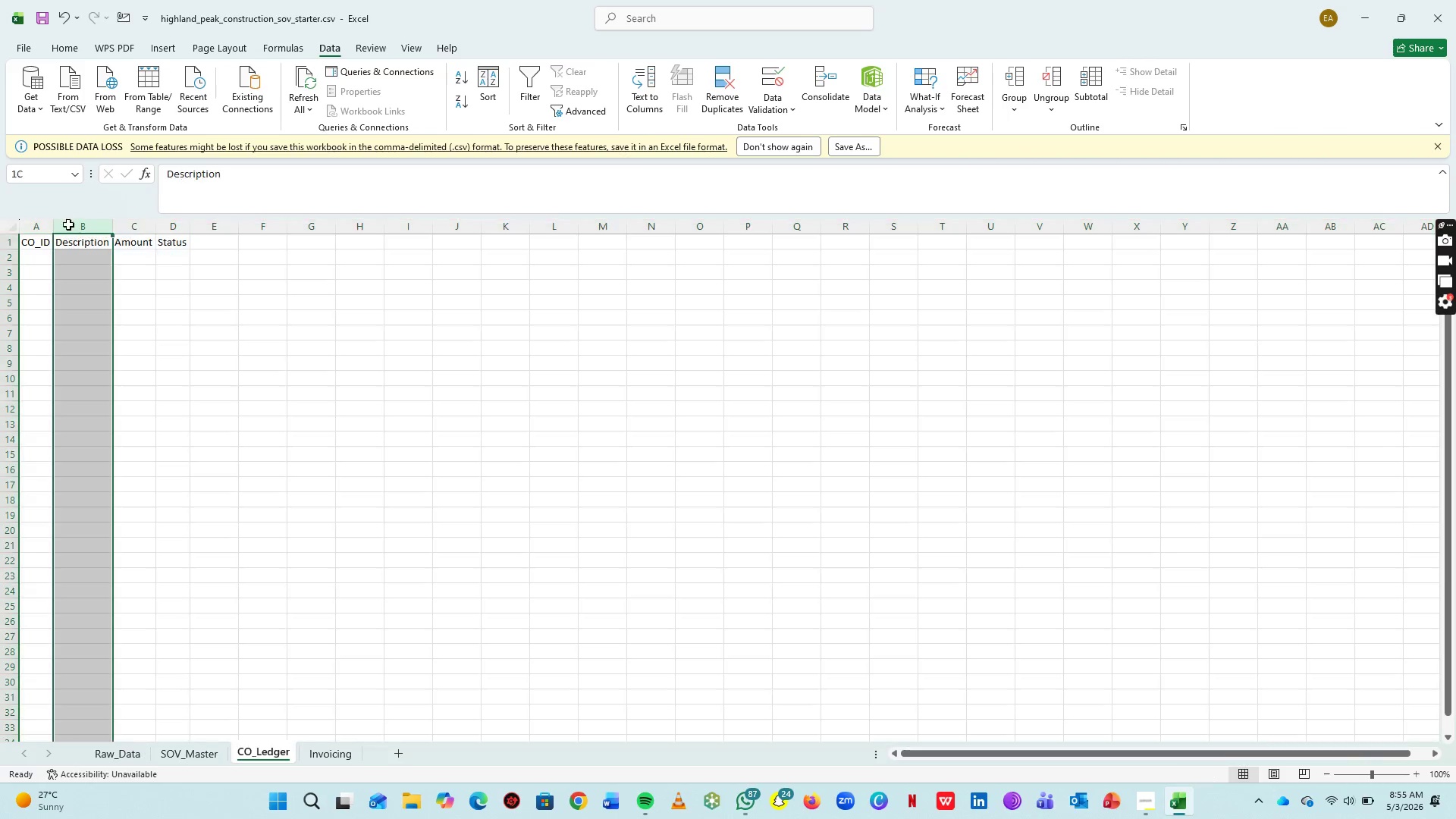 
triple_click([68, 224])
 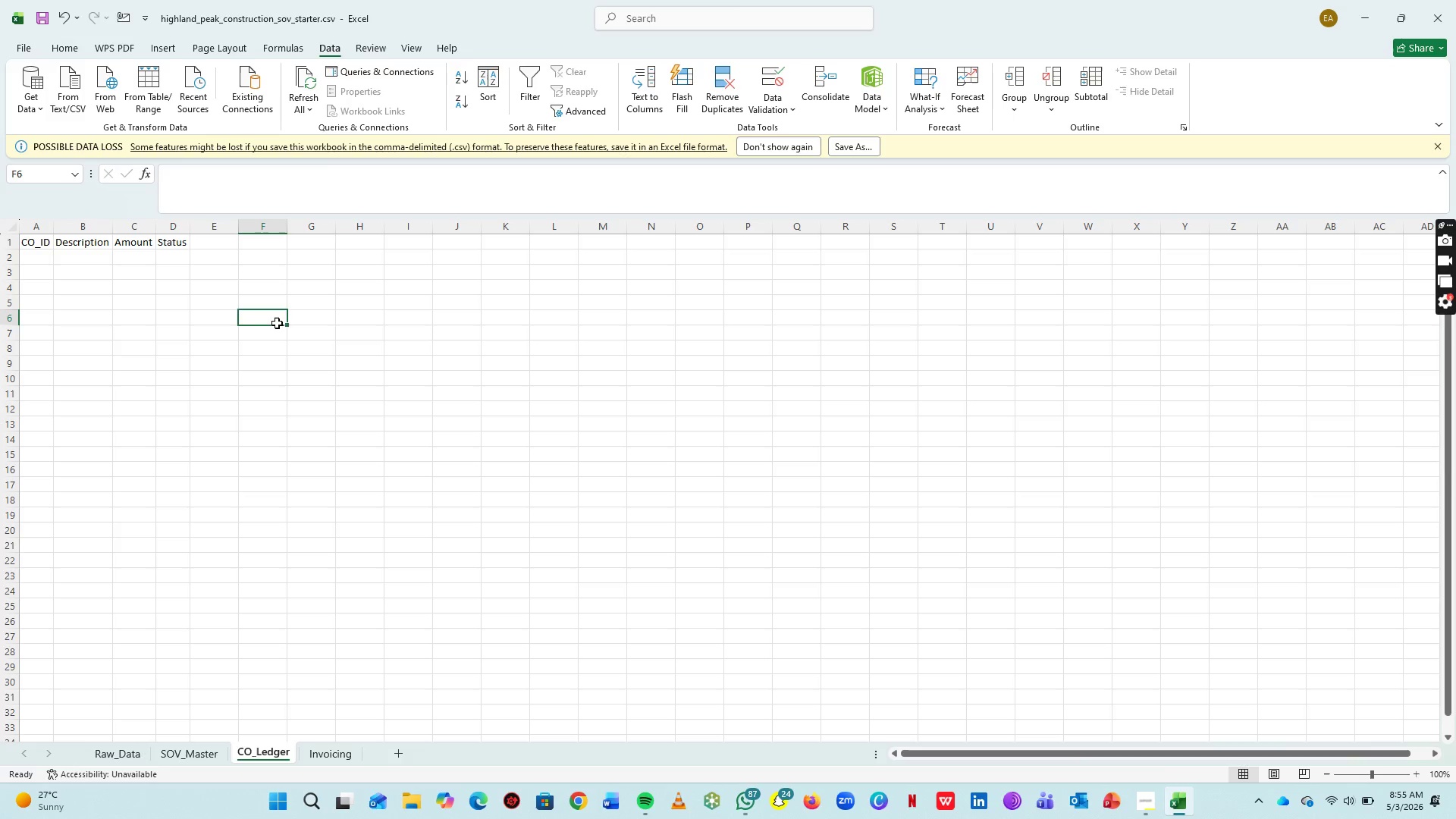 
left_click([277, 323])
 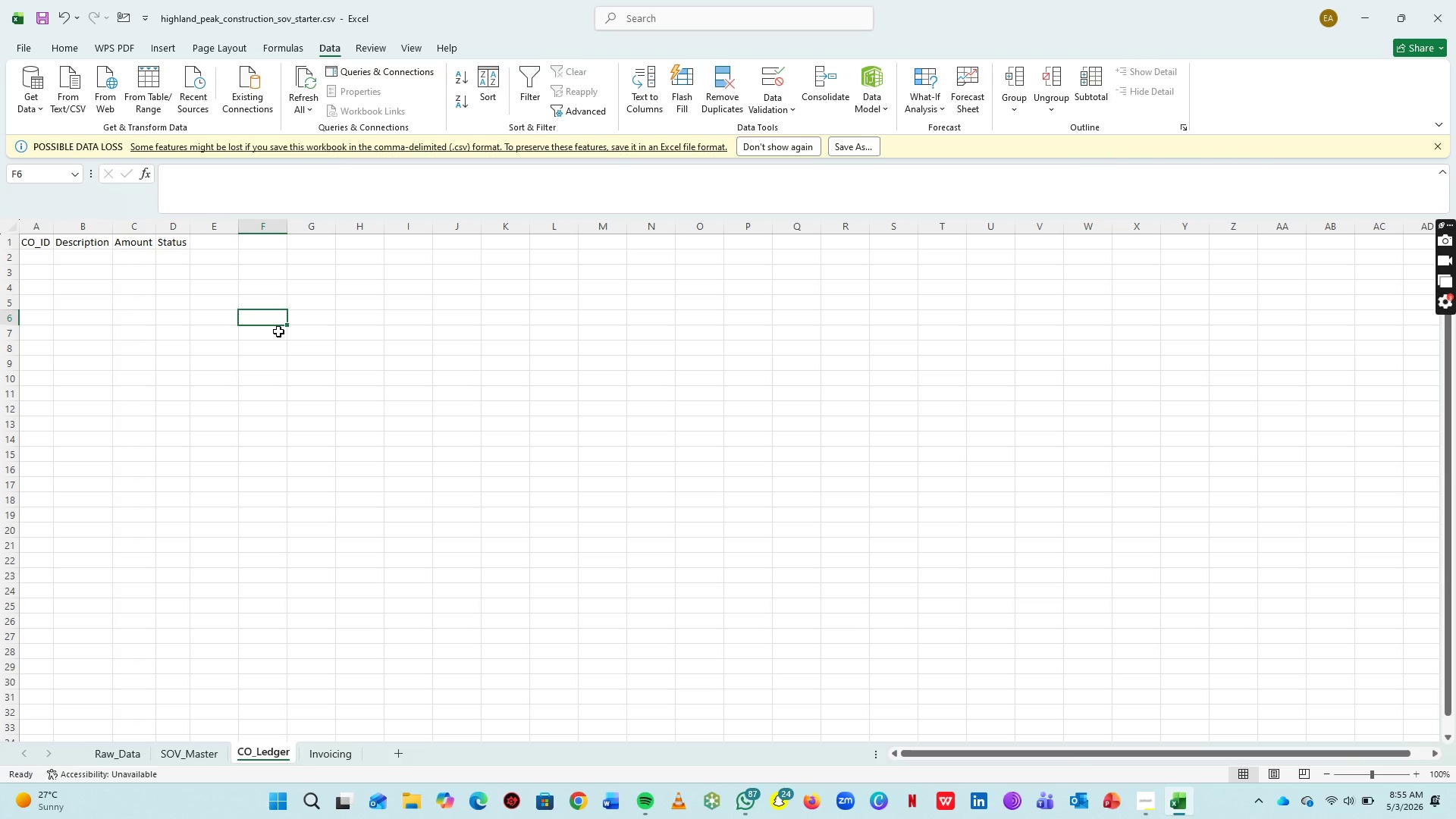 
wait(8.12)
 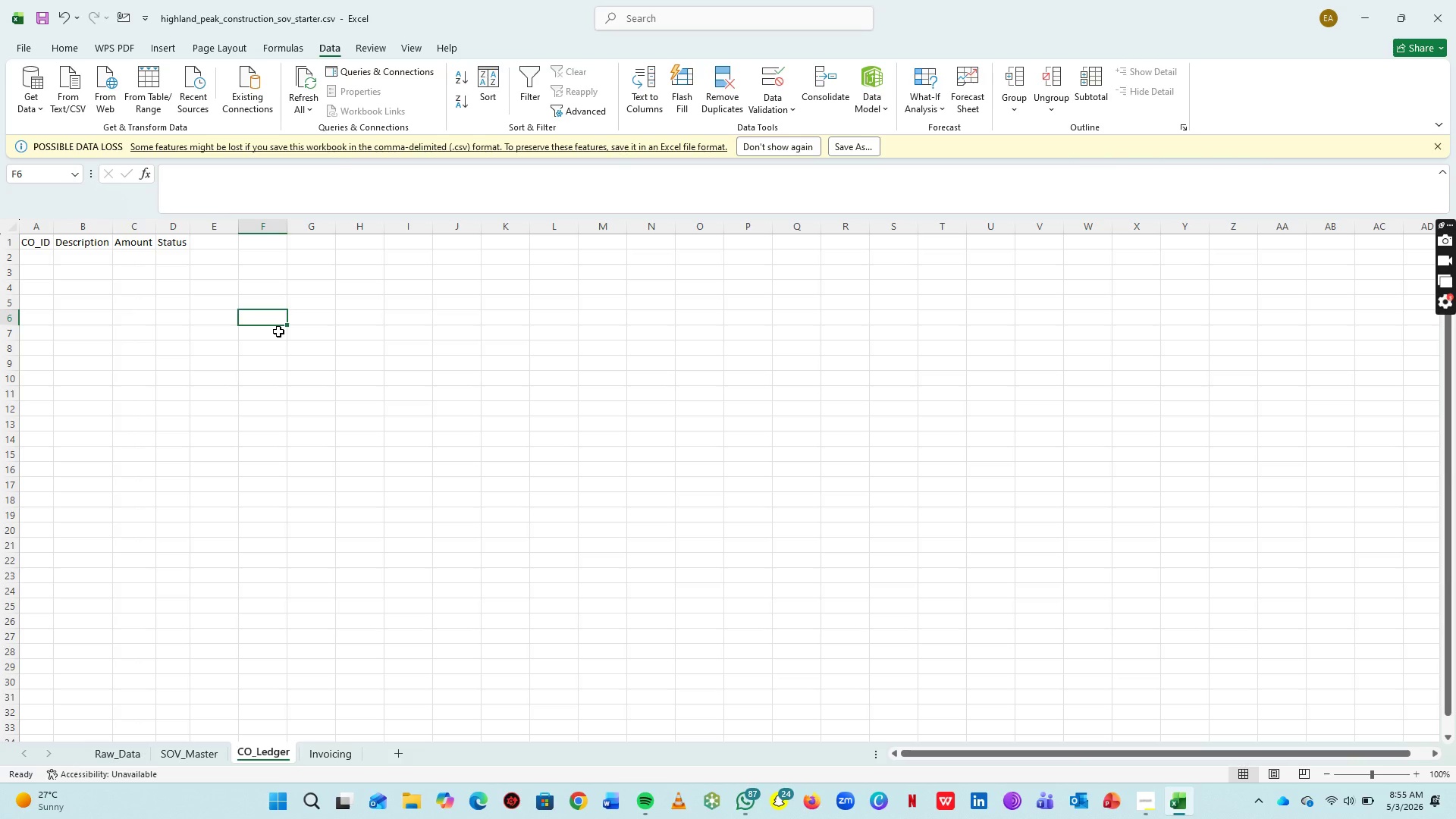 
left_click_drag(start_coordinate=[40, 239], to_coordinate=[170, 368])
 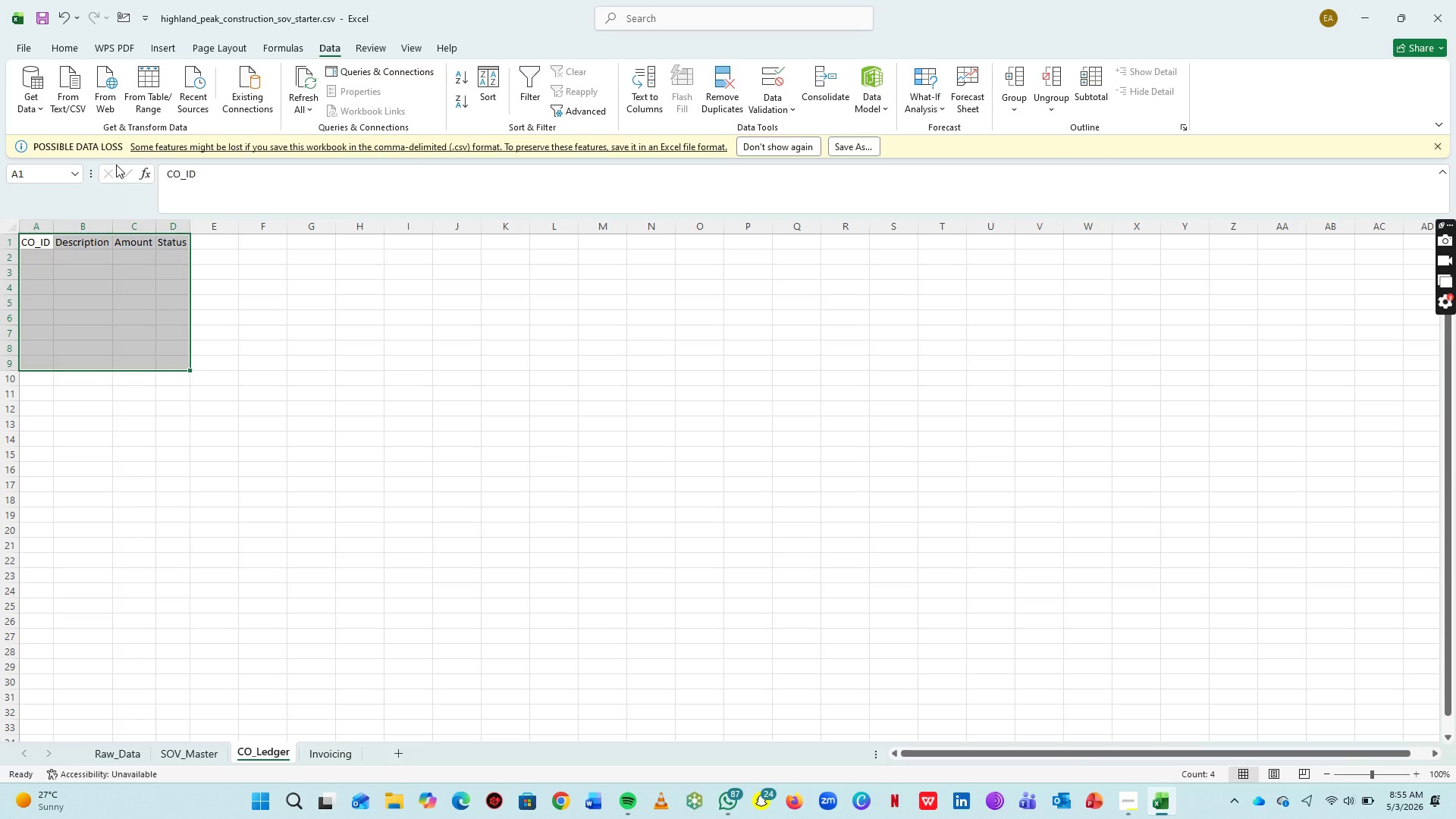 
key(Control+F)
 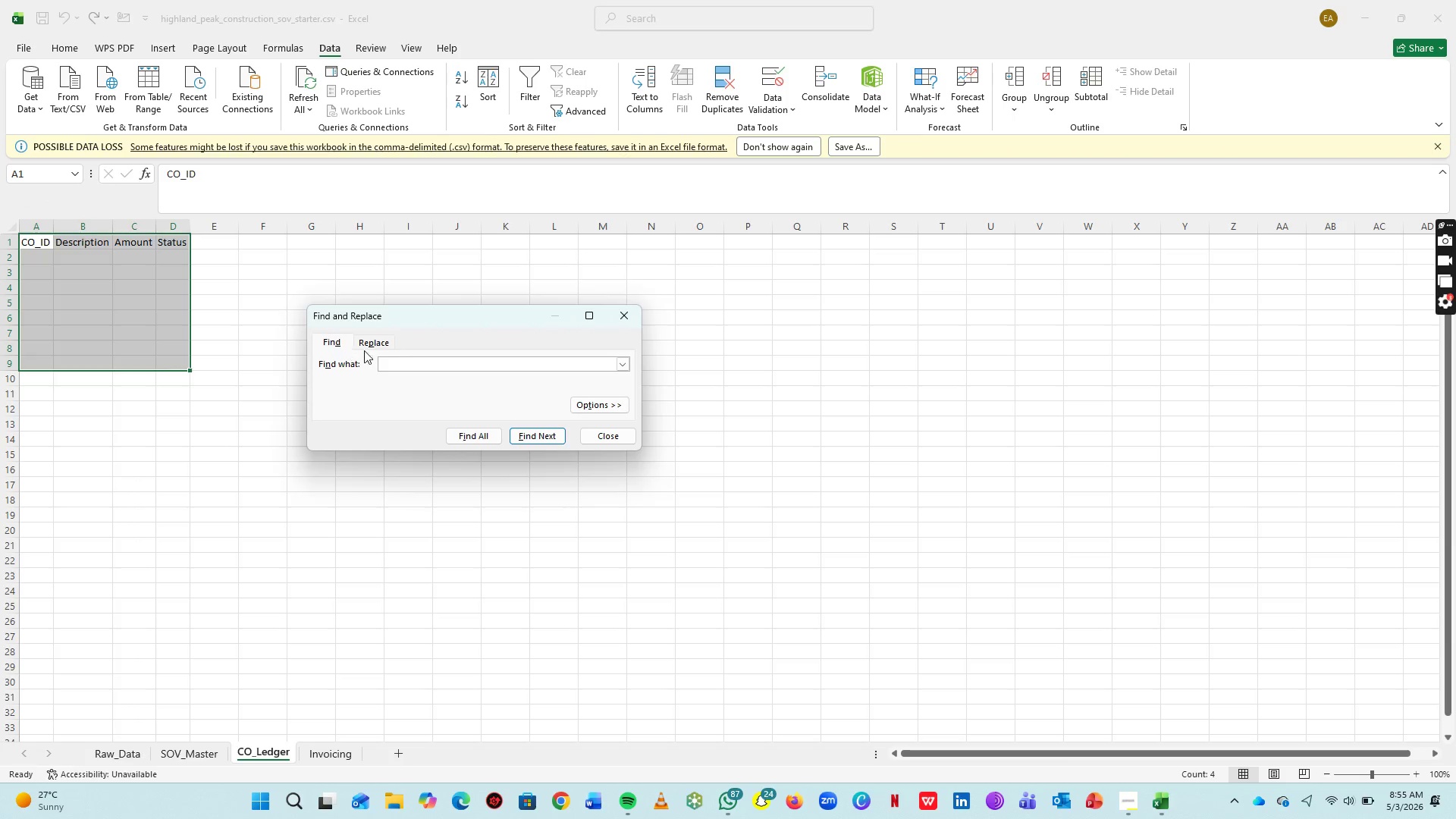 
left_click([632, 312])
 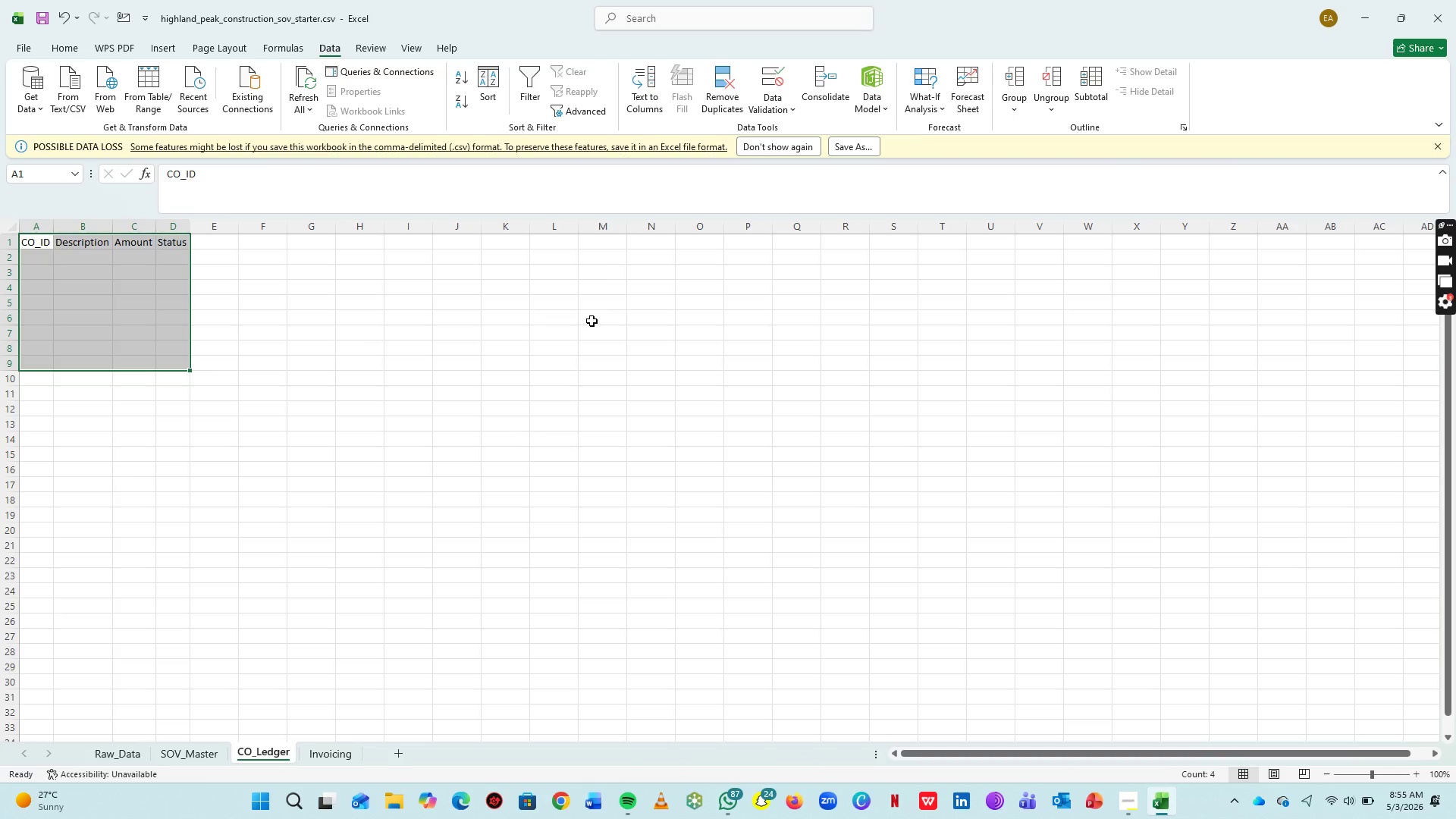 
key(Control+T)
 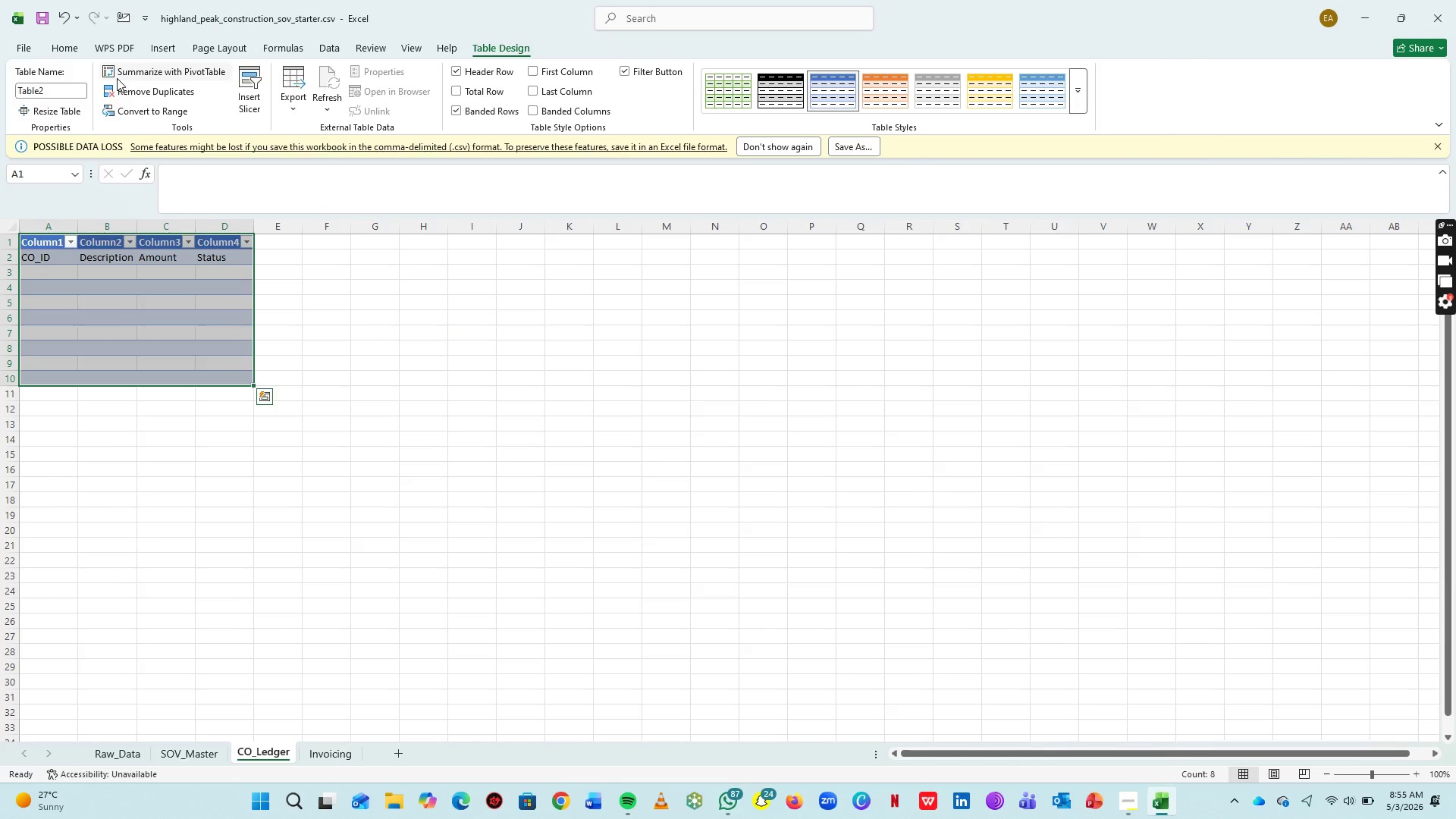 
left_click_drag(start_coordinate=[67, 86], to_coordinate=[0, 80])
 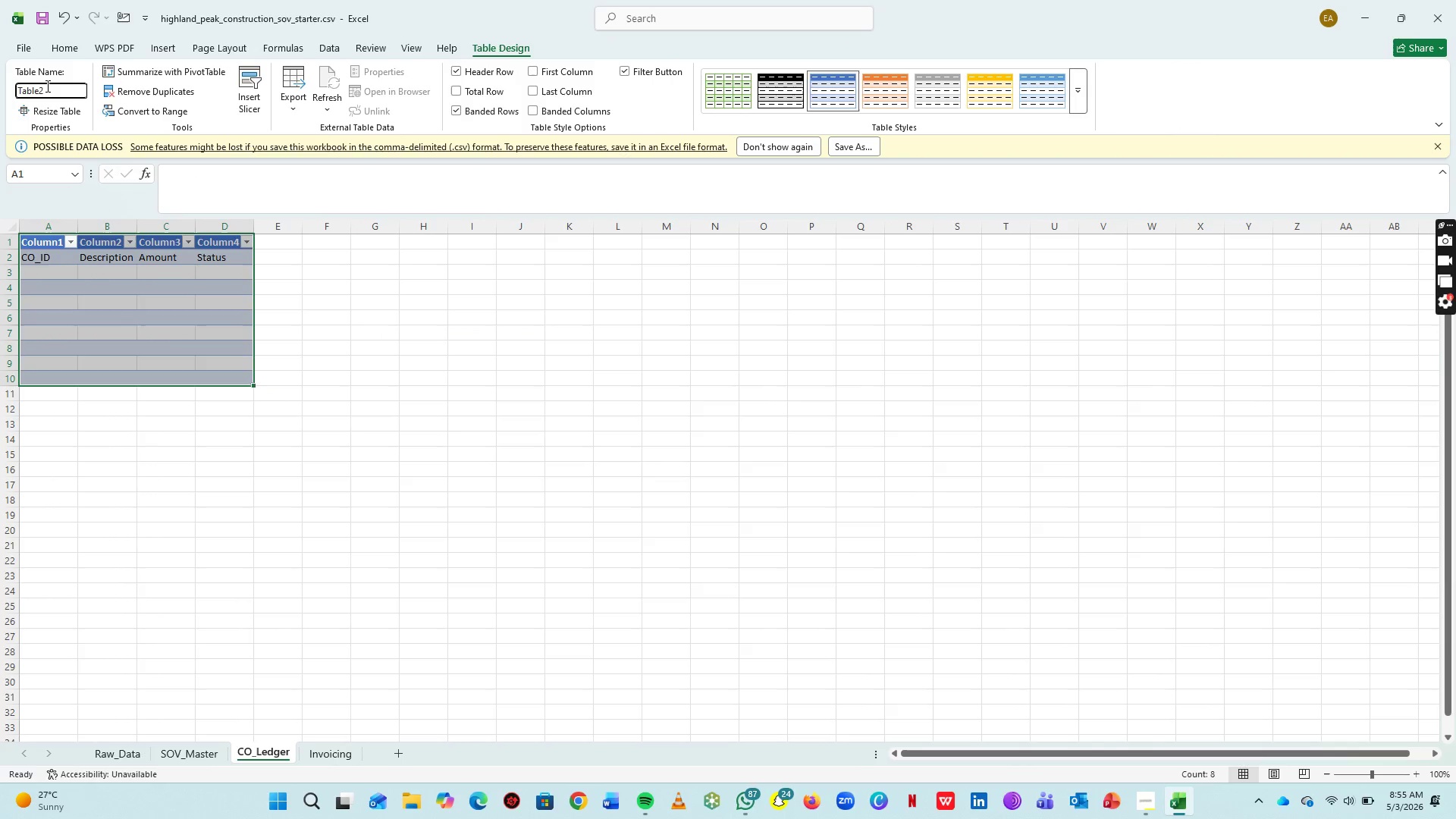 
left_click([46, 86])
 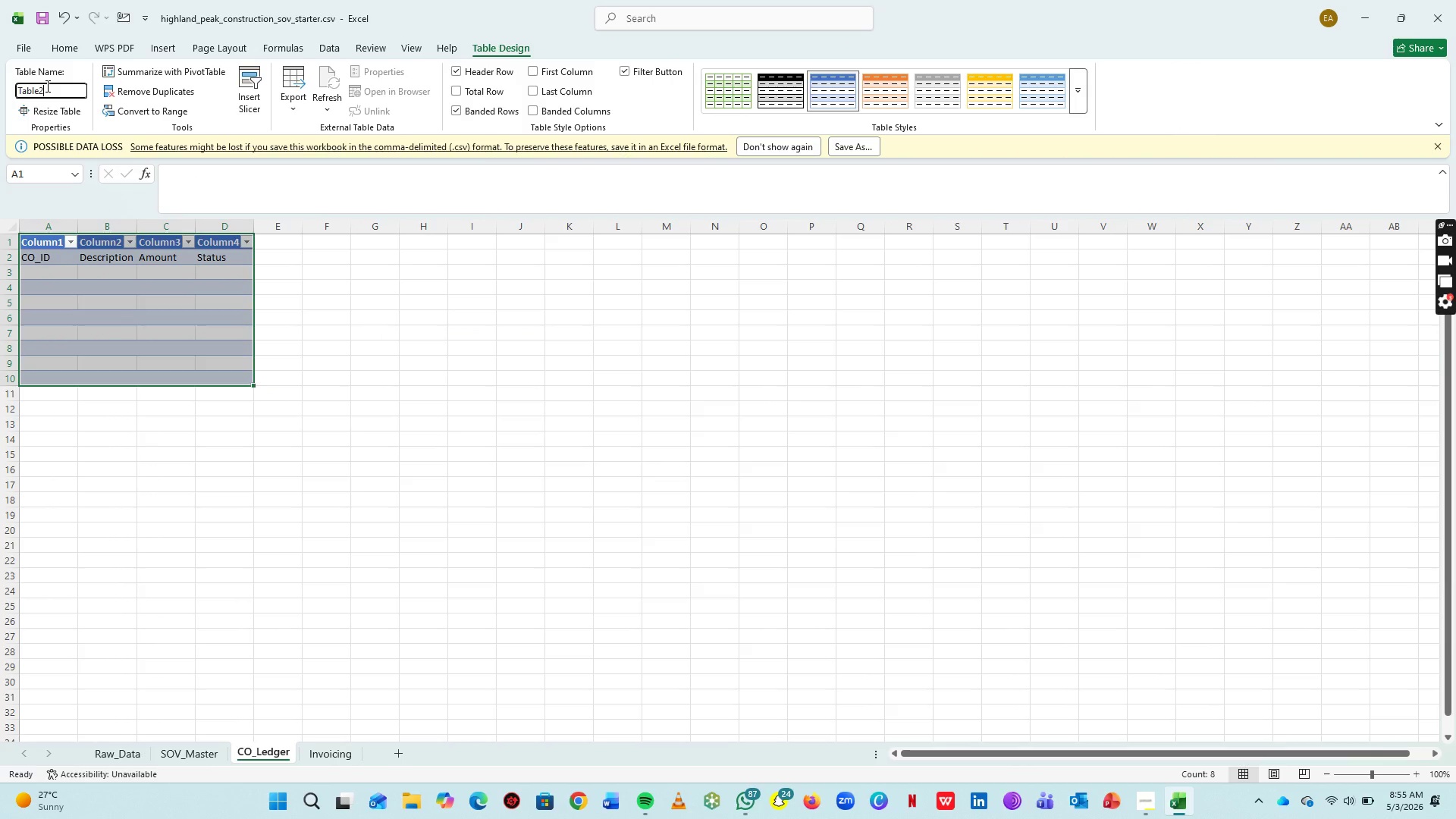 
key(Control+A)
 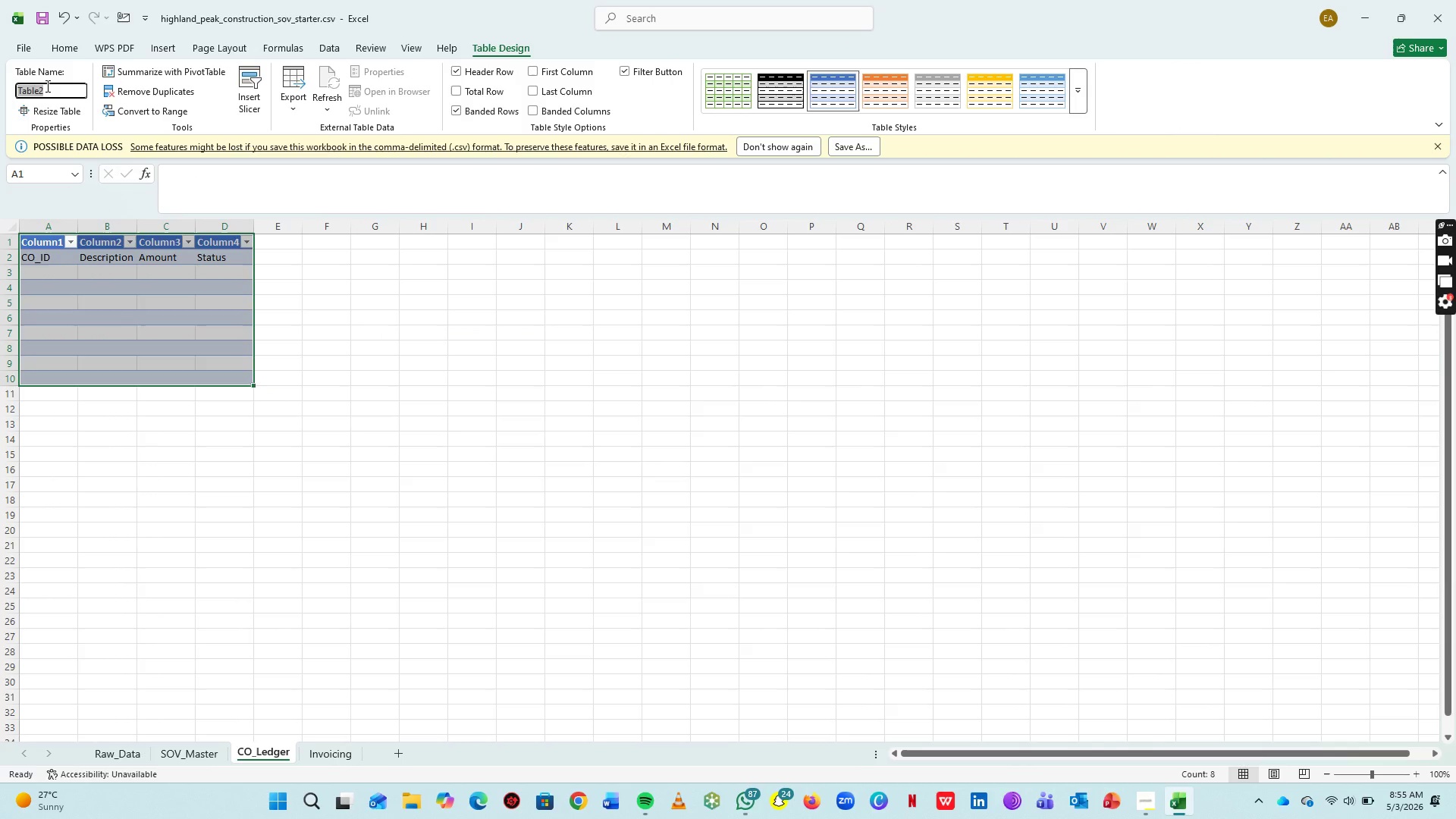 
type(CO)
 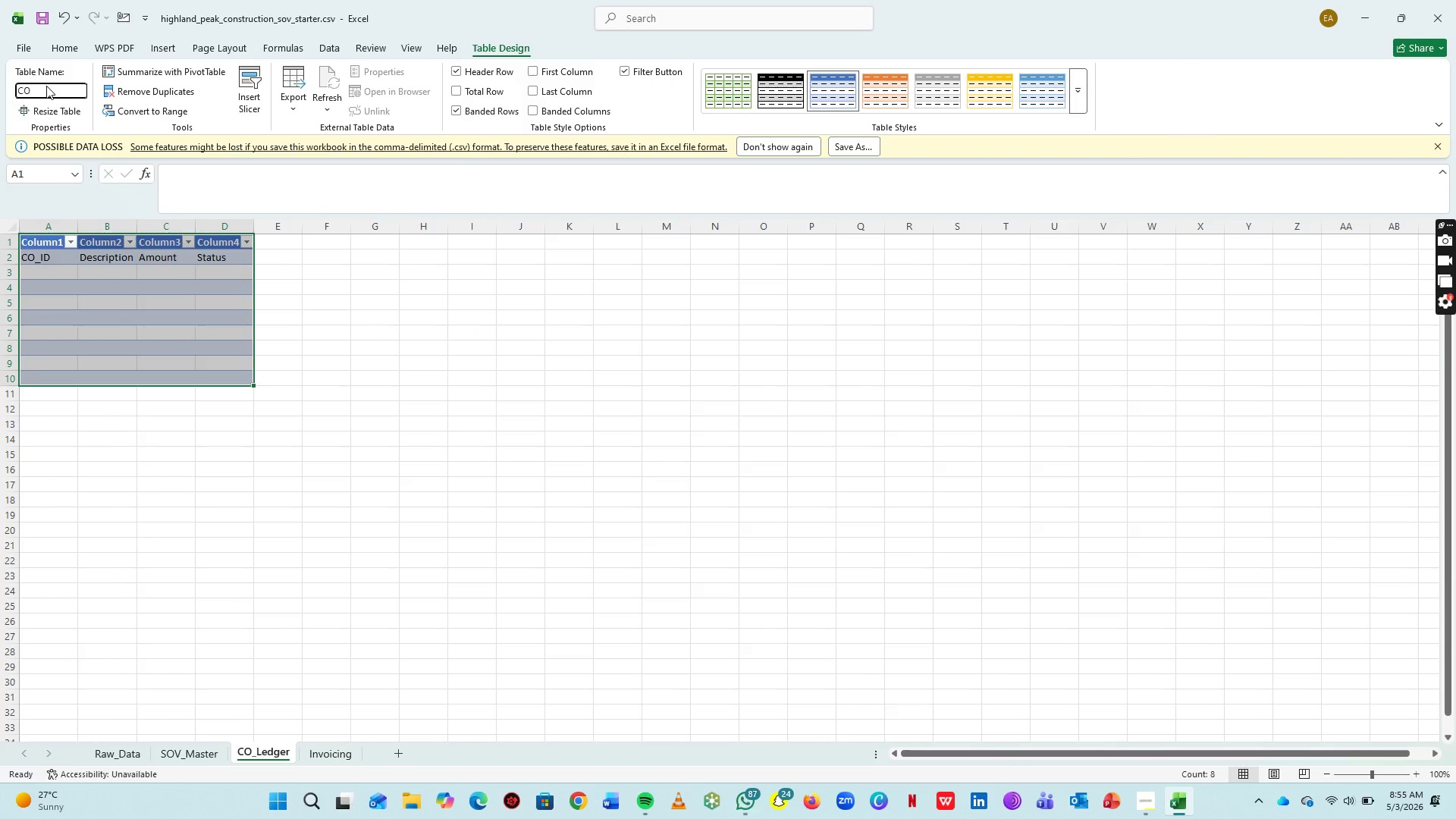 
hold_key(key=ShiftRight, duration=1.53)
 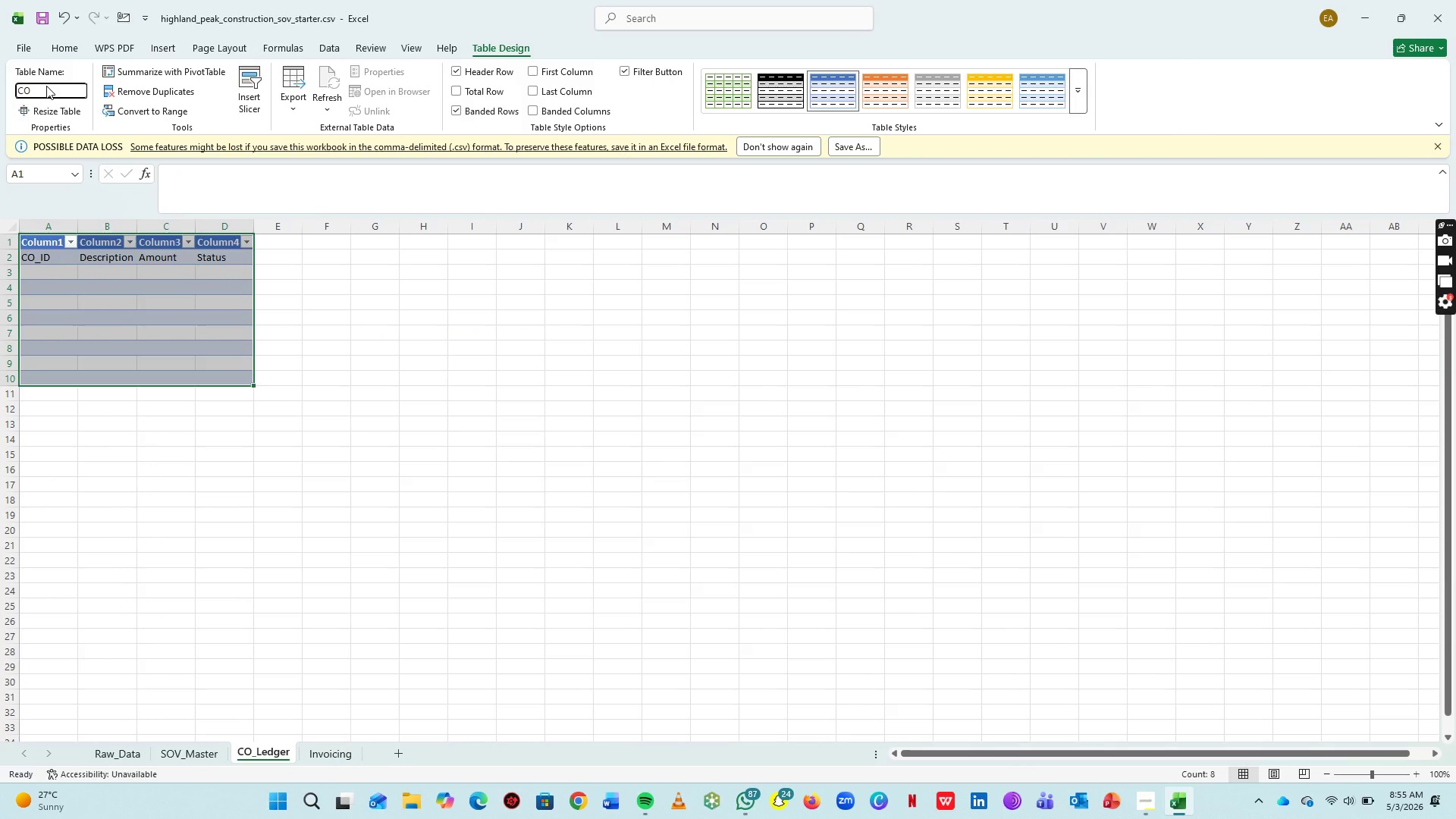 
type(_Ledger)
 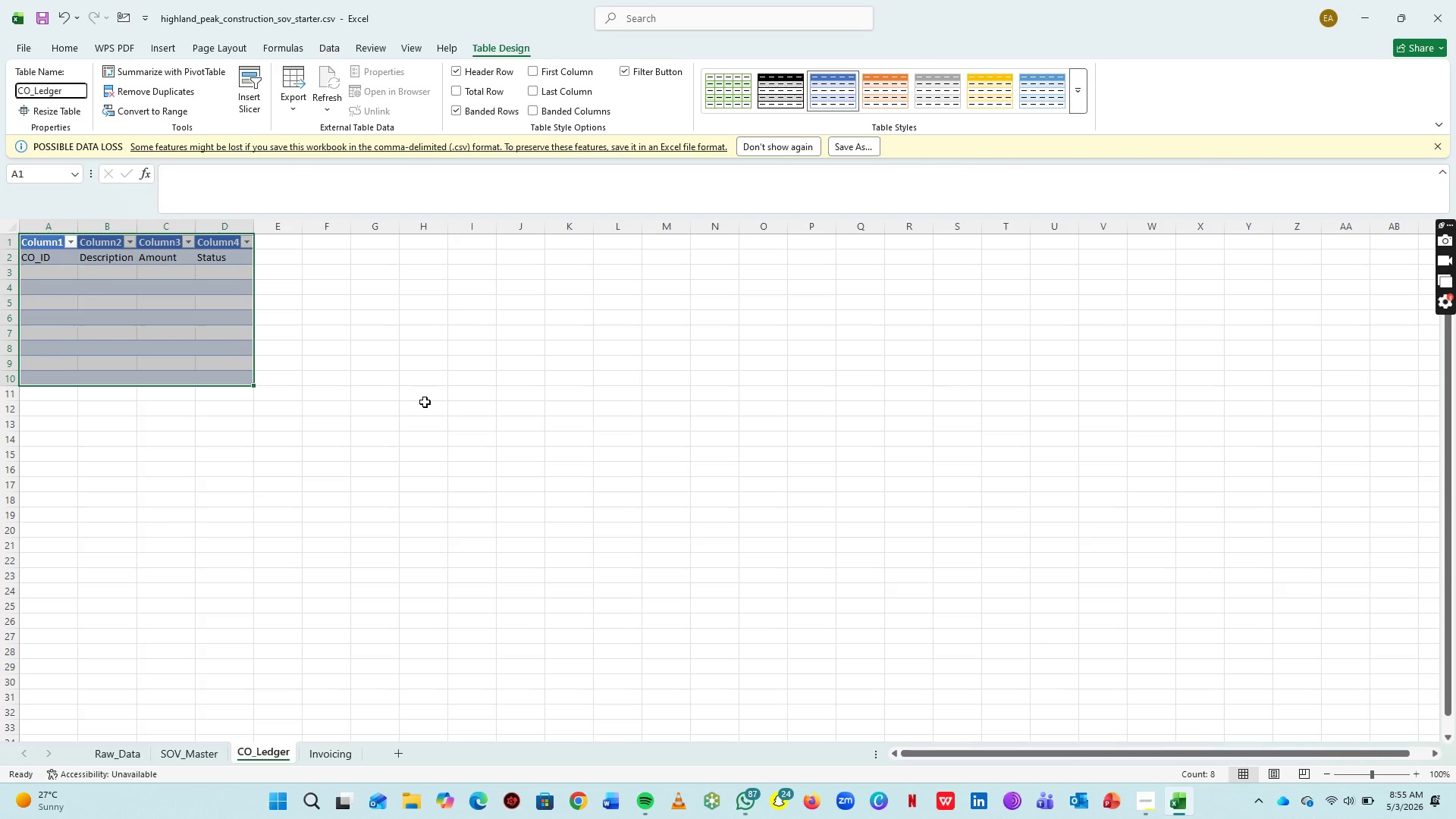 
left_click([391, 384])
 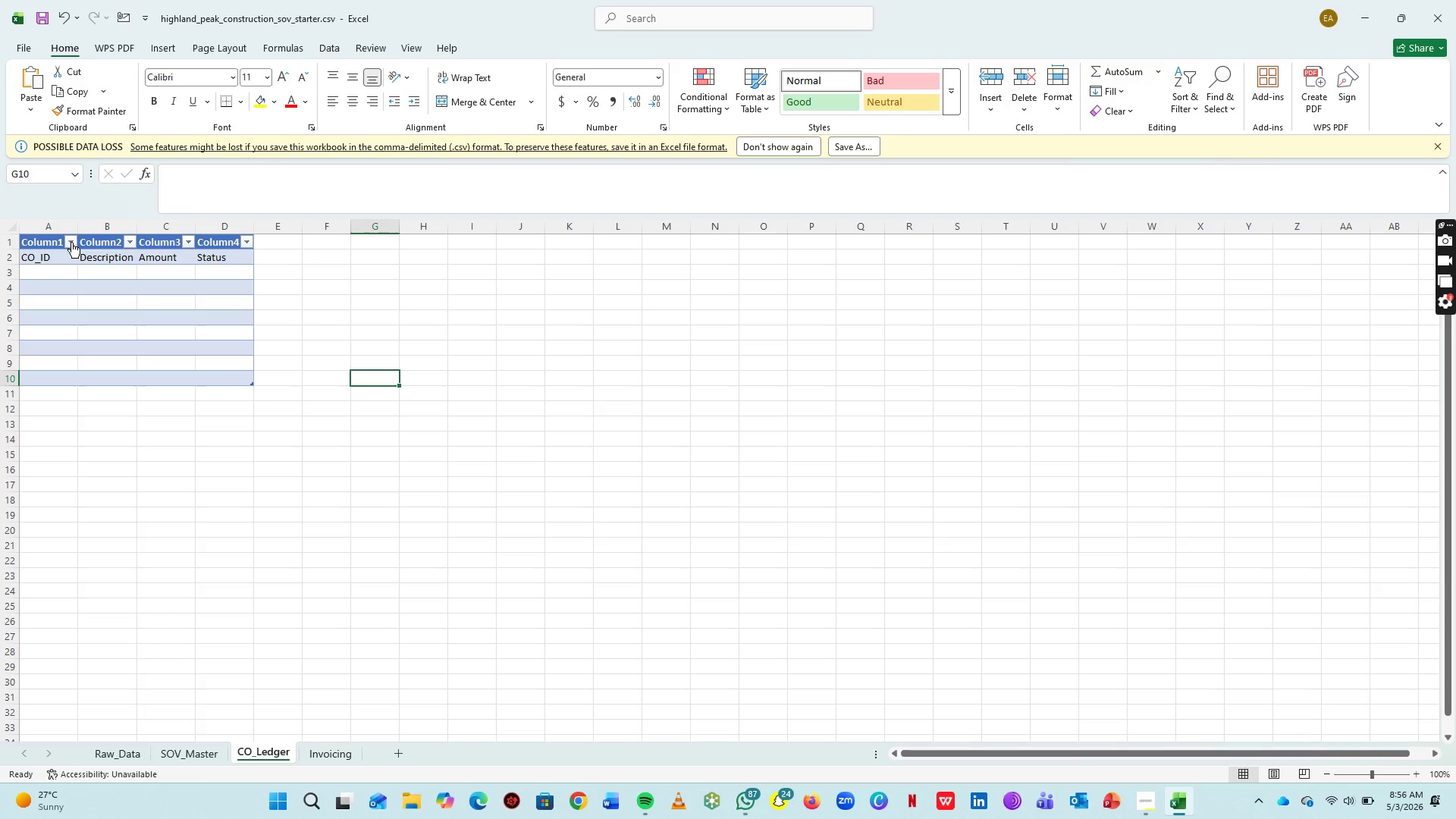 
wait(5.52)
 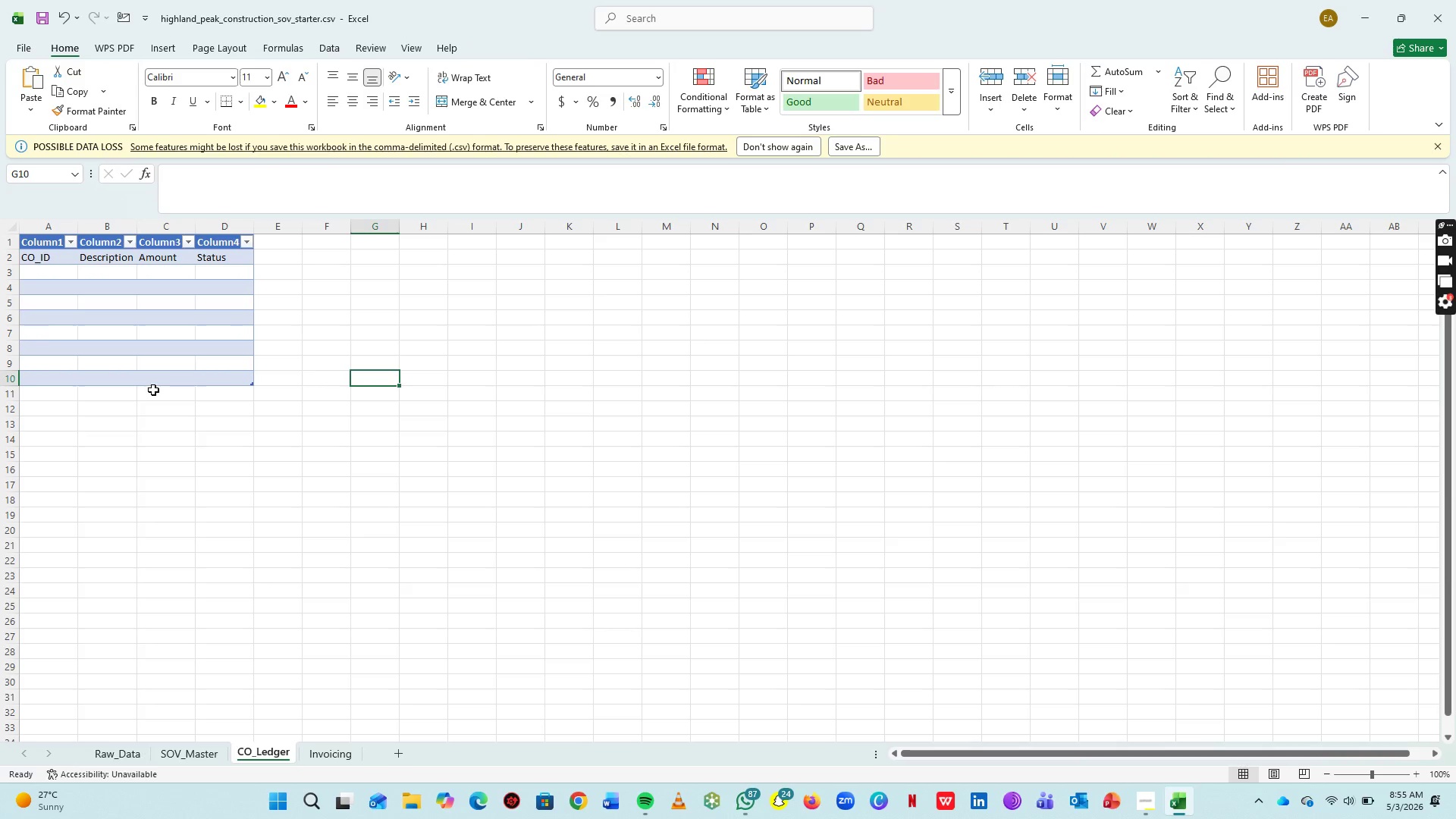 
key(Control+Z)
 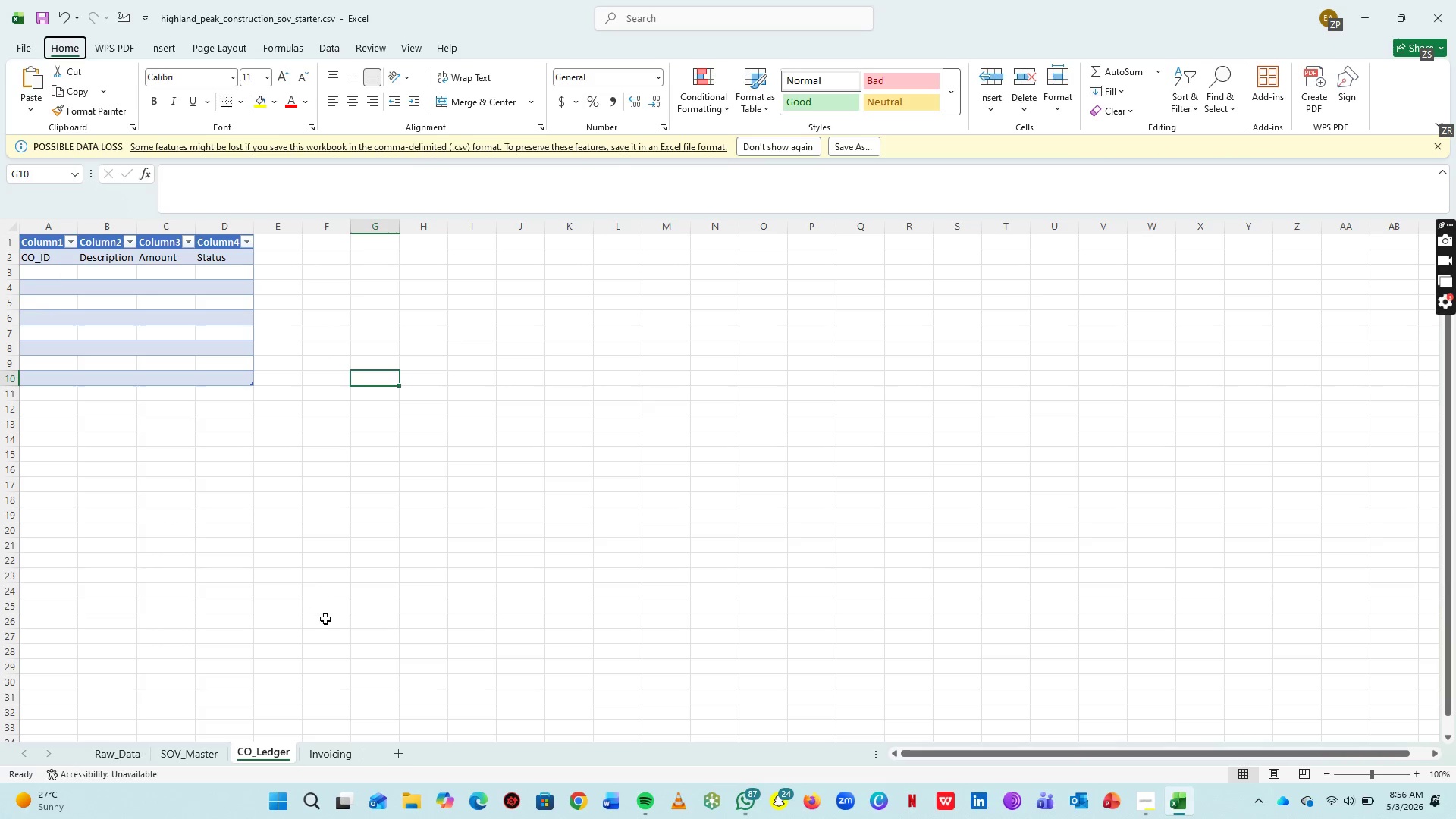 
left_click([280, 516])
 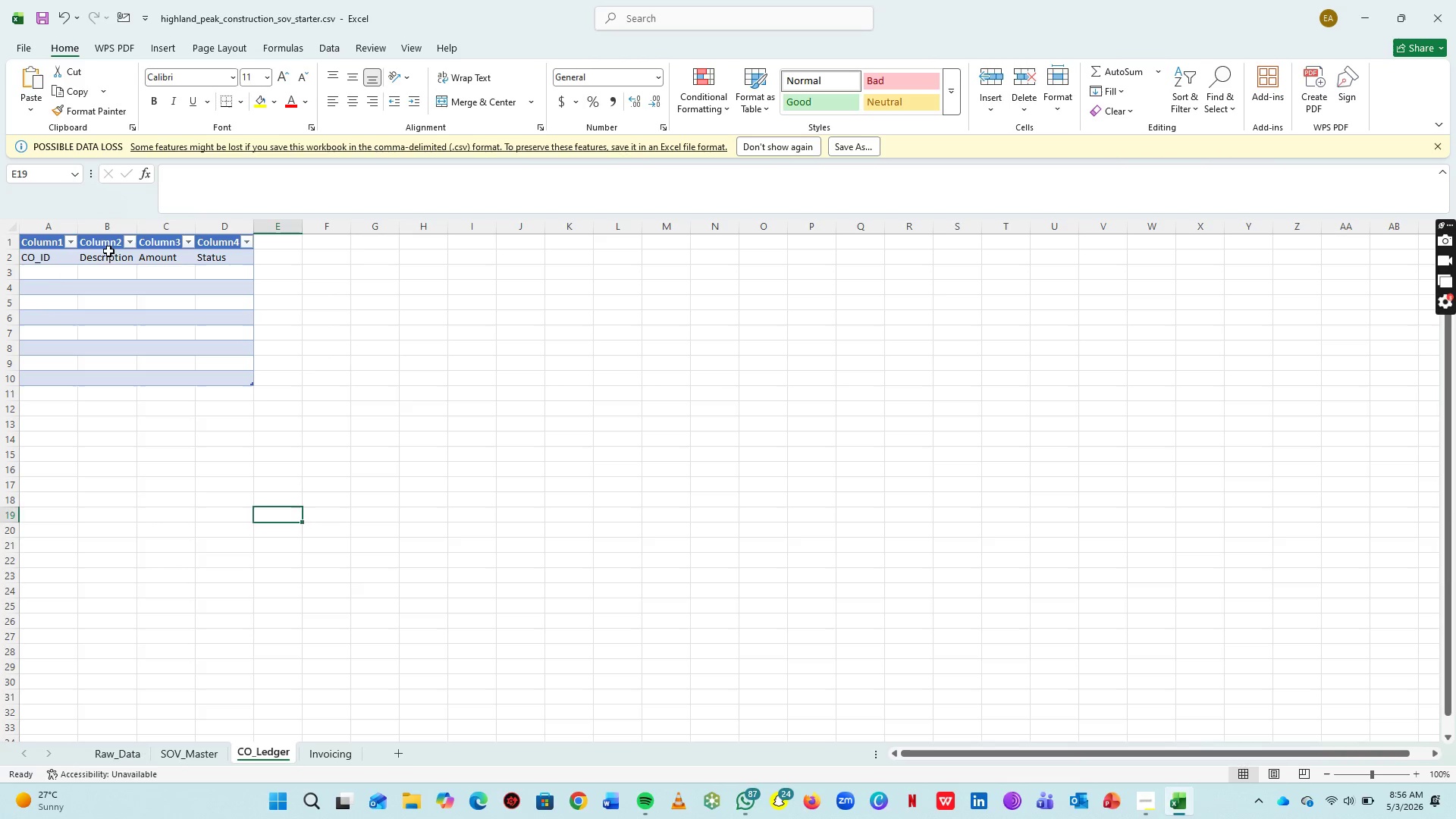 
left_click([108, 251])
 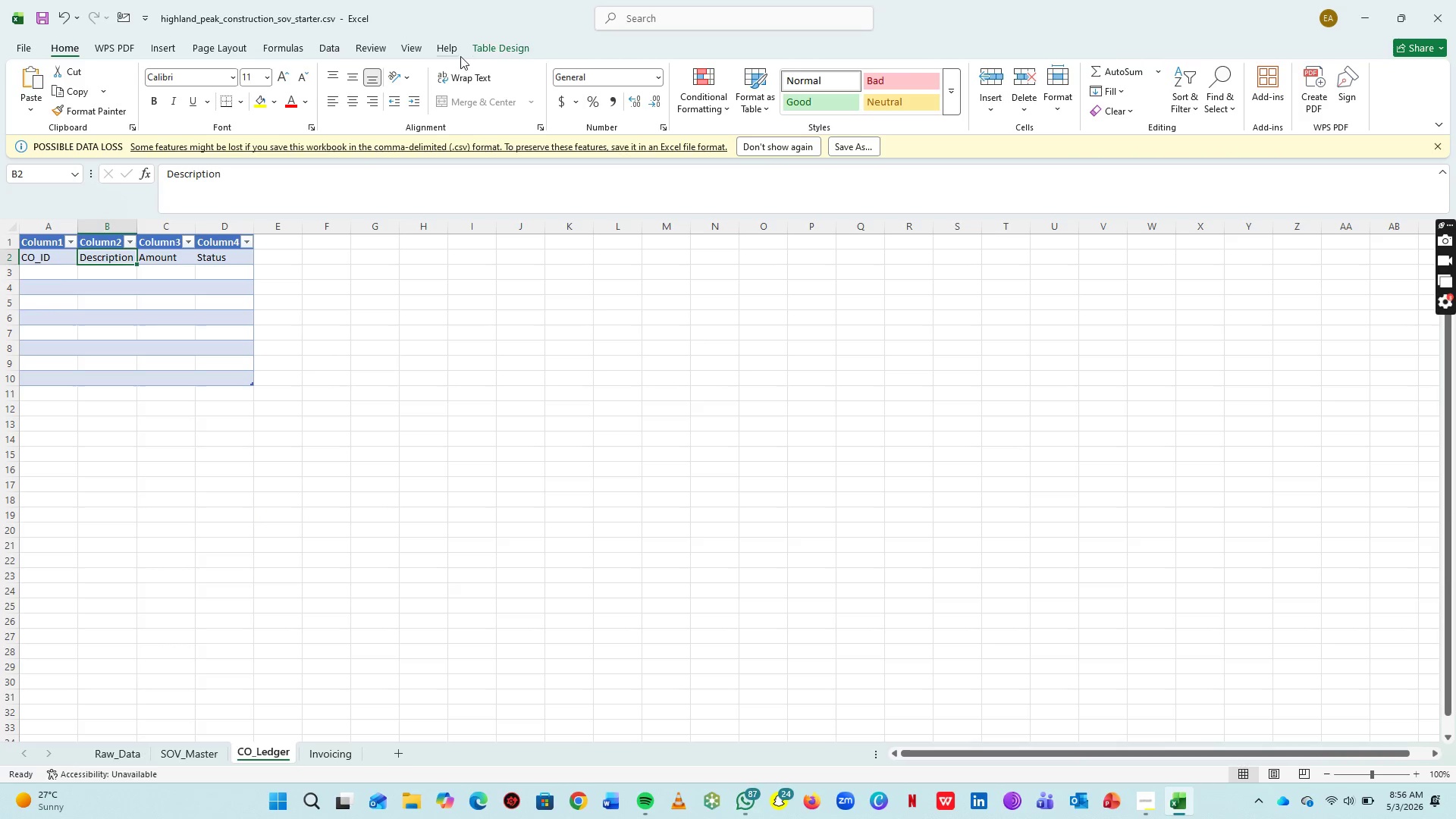 
left_click_drag(start_coordinate=[505, 47], to_coordinate=[127, 753])
 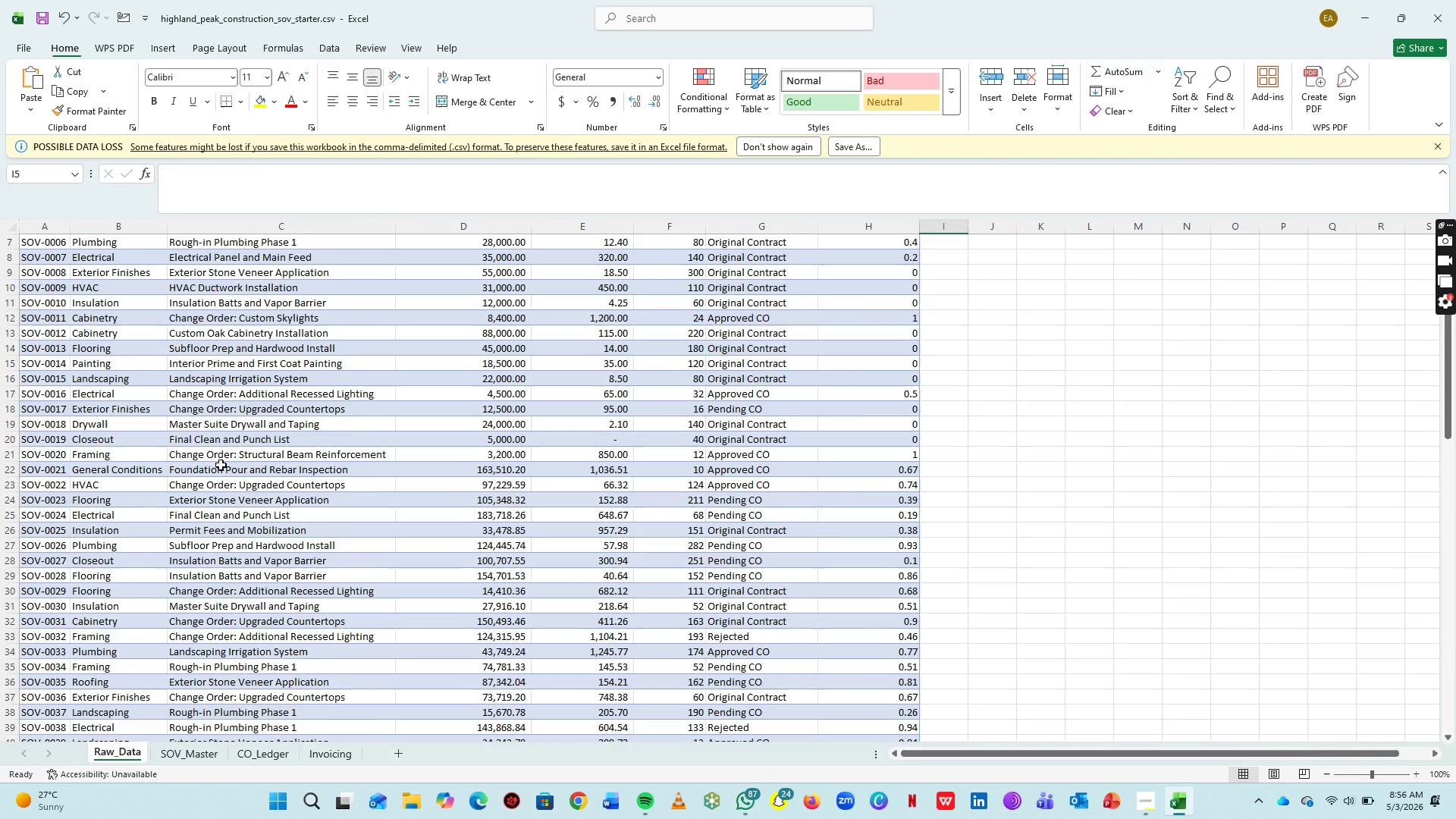 
left_click([127, 753])
 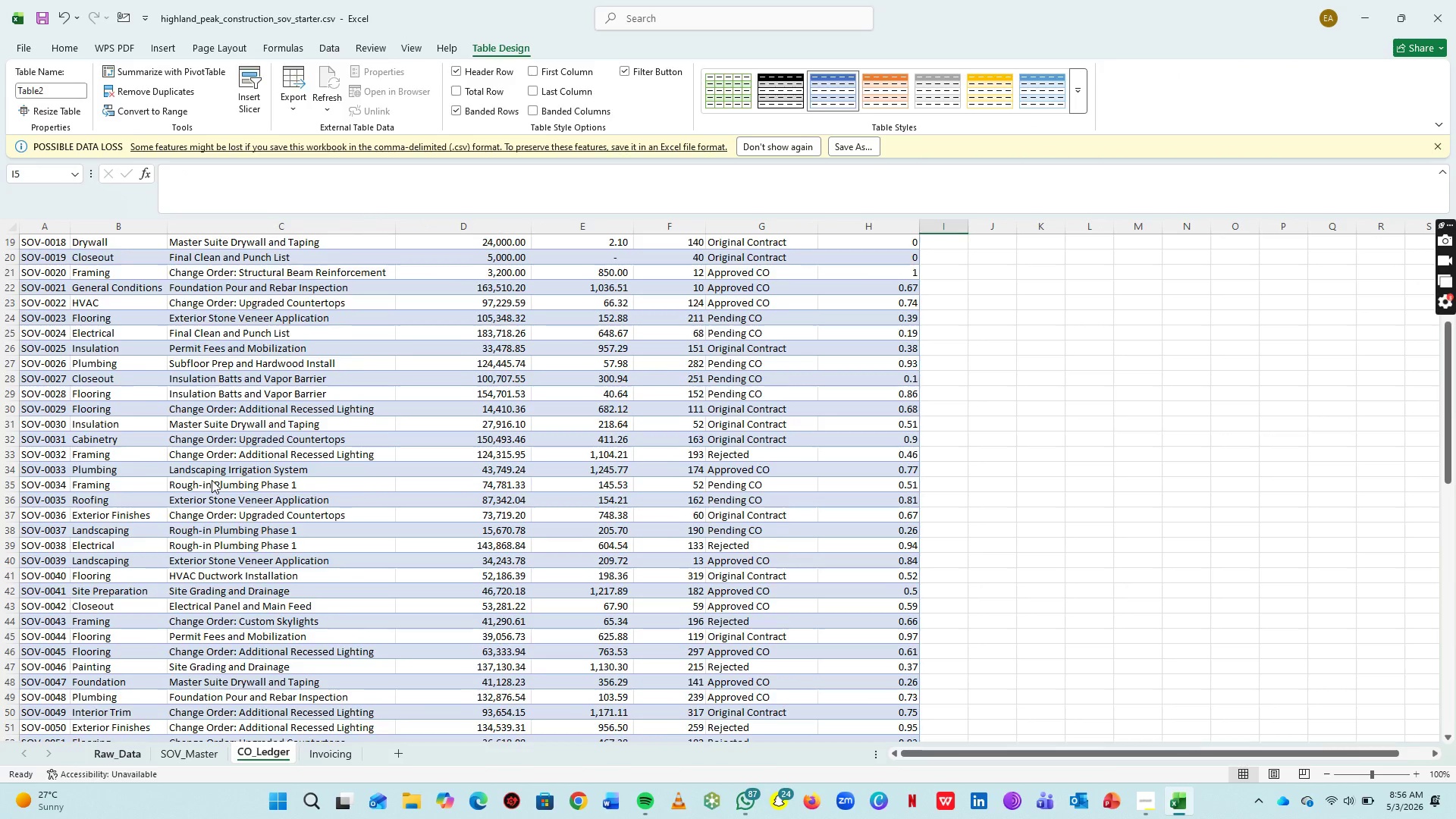 
scroll: coordinate [206, 476], scroll_direction: up, amount: 17.0
 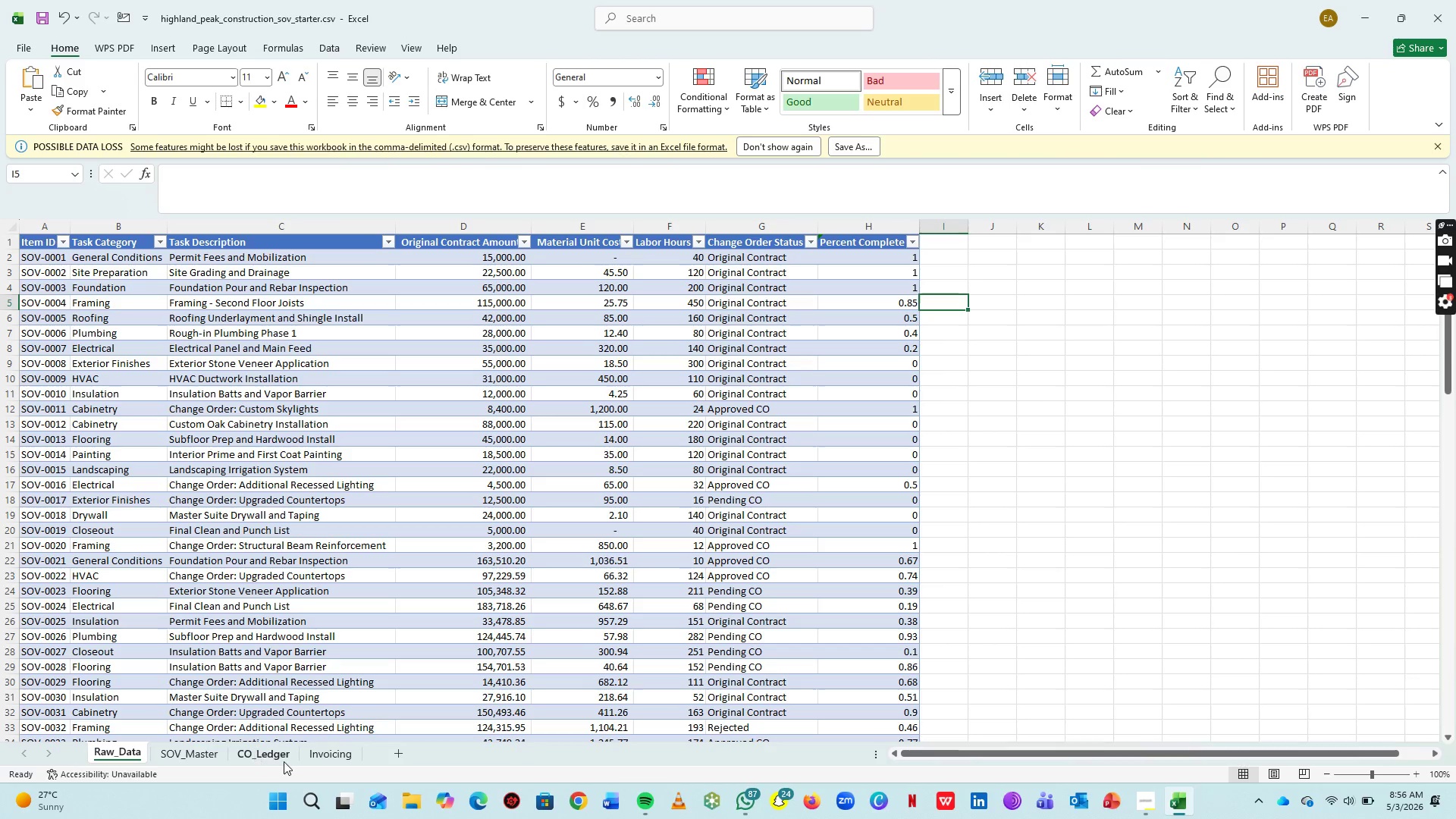 
left_click([284, 758])
 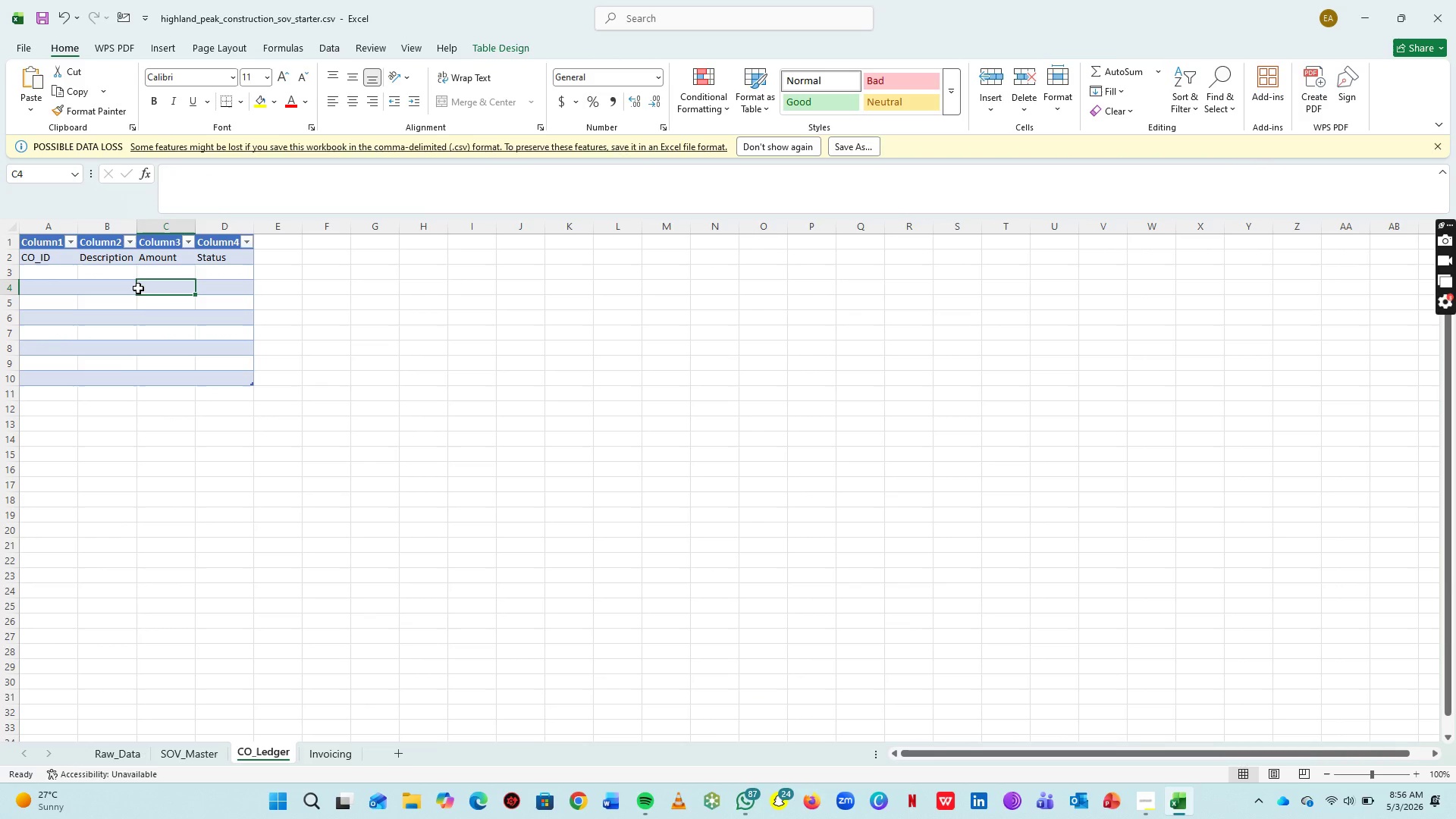 
left_click([138, 288])
 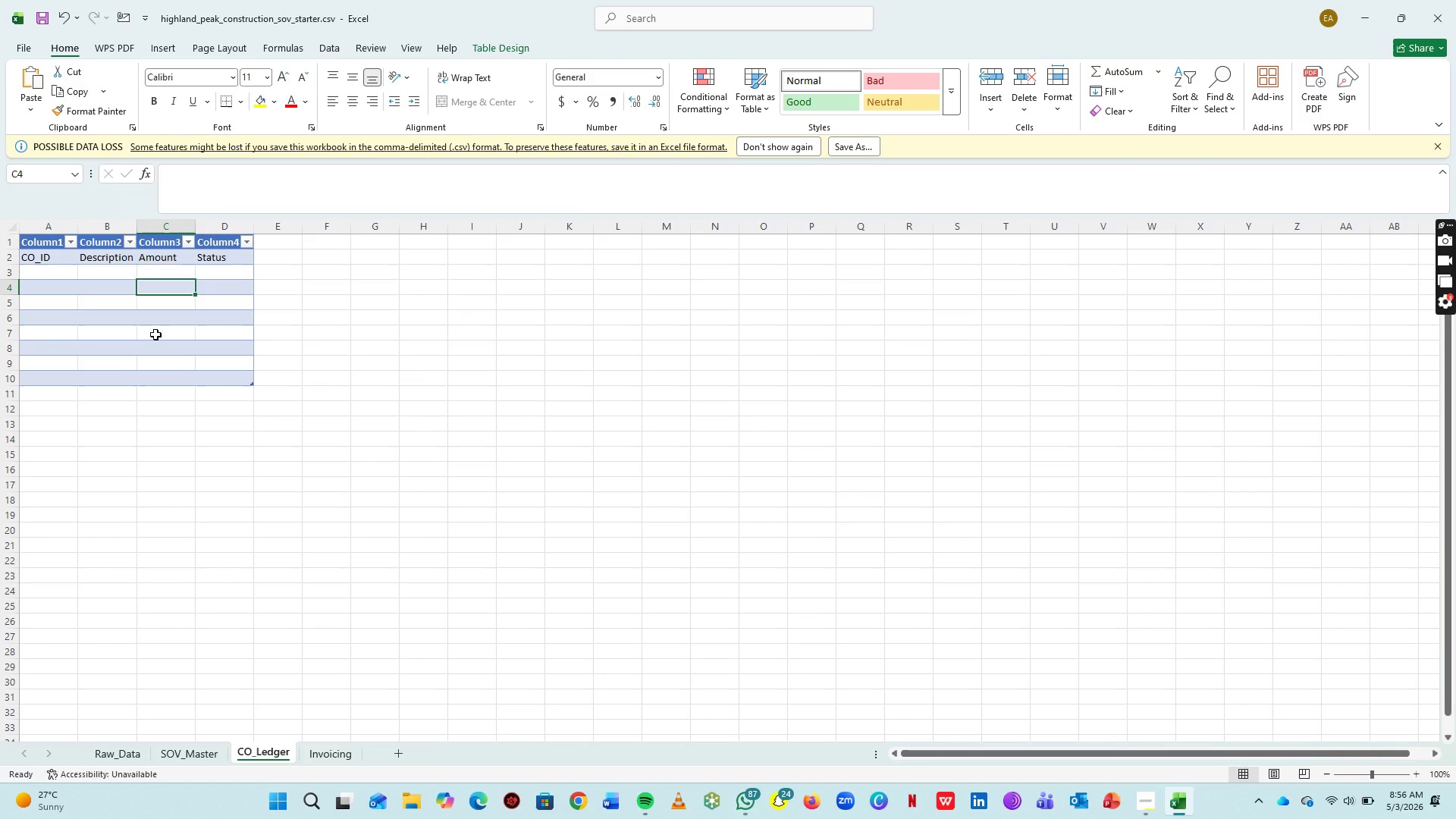 
key(Control+Z)
 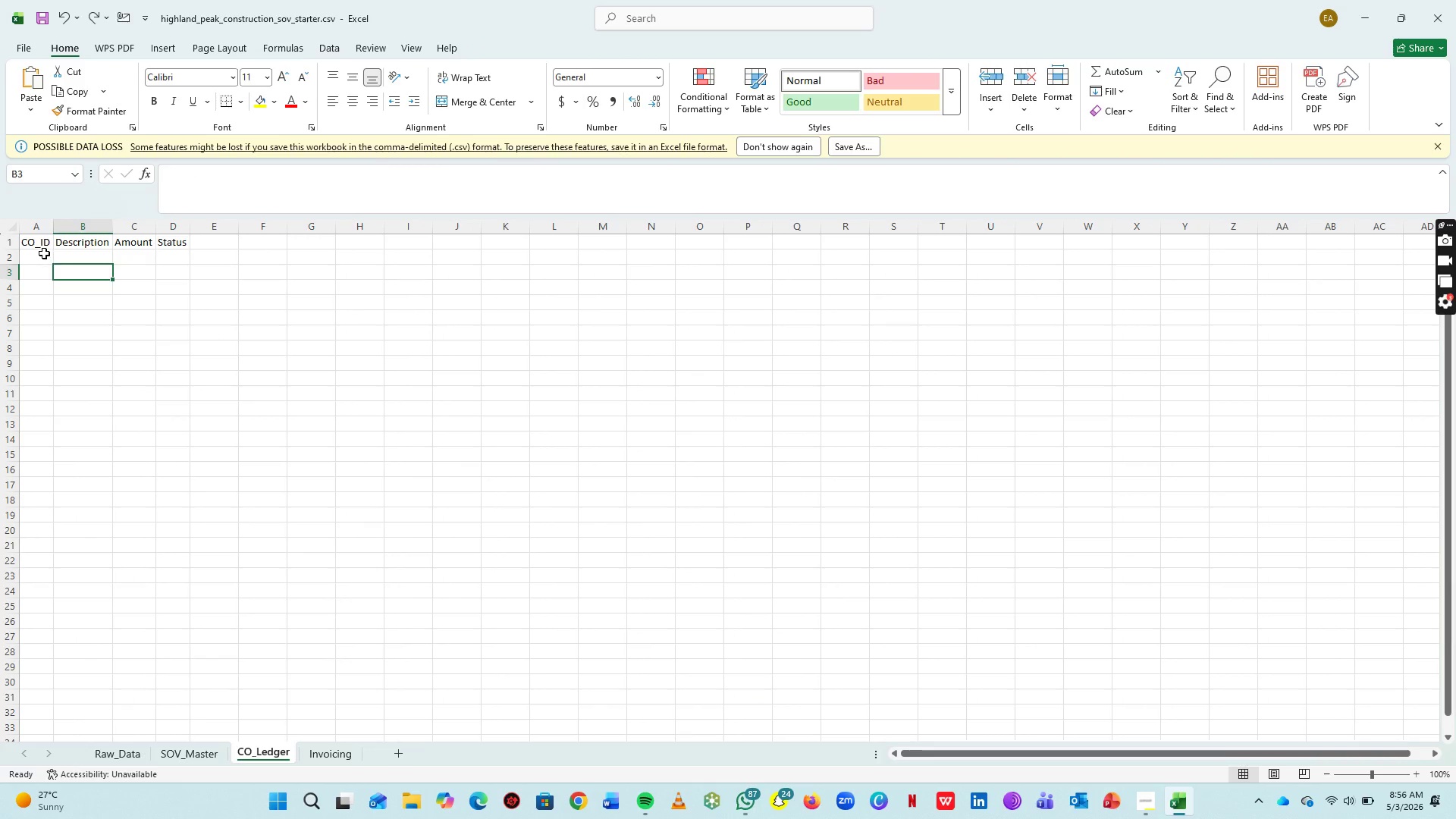 
left_click([44, 246])
 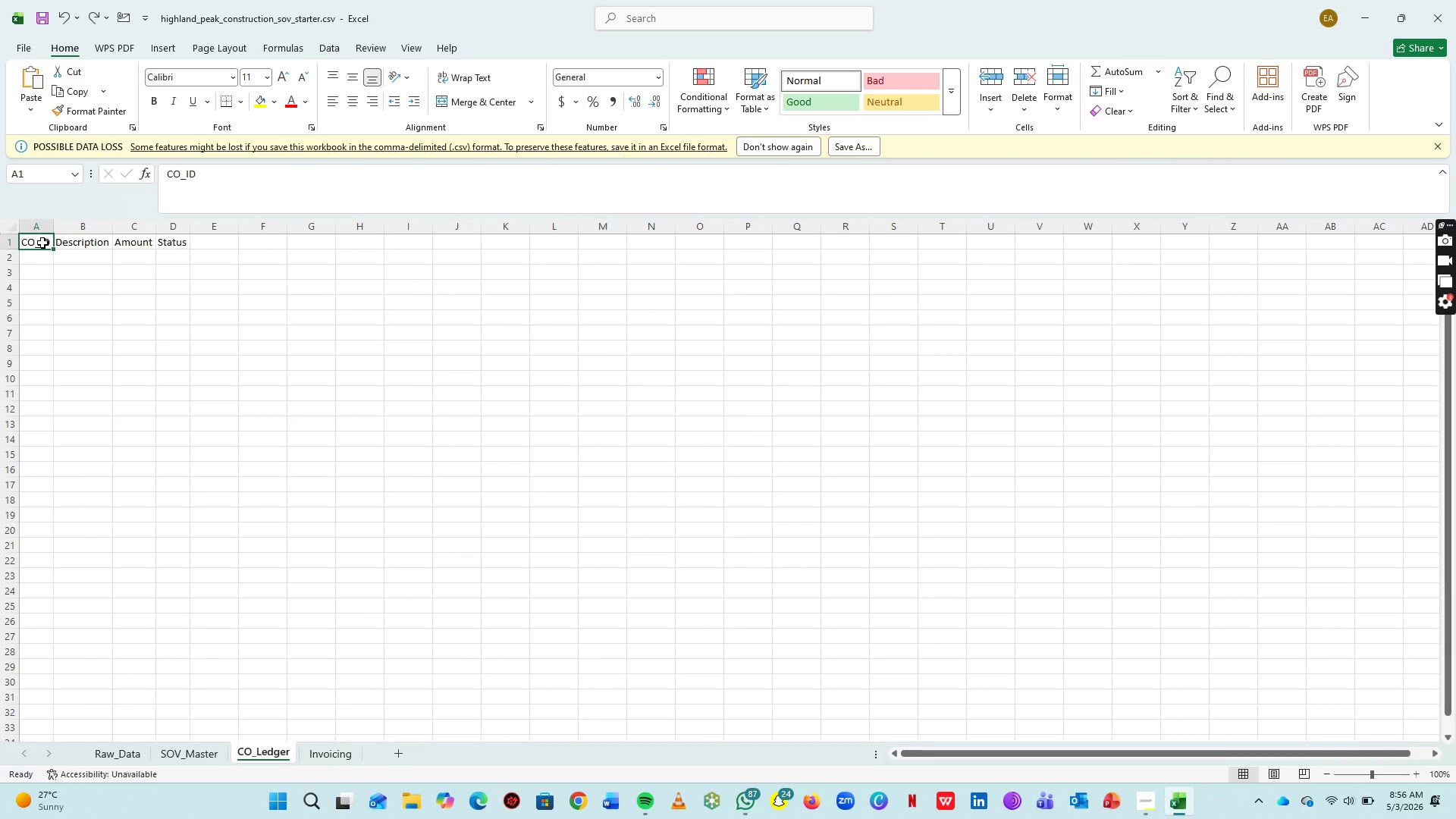 
hold_key(key=ControlLeft, duration=0.88)
 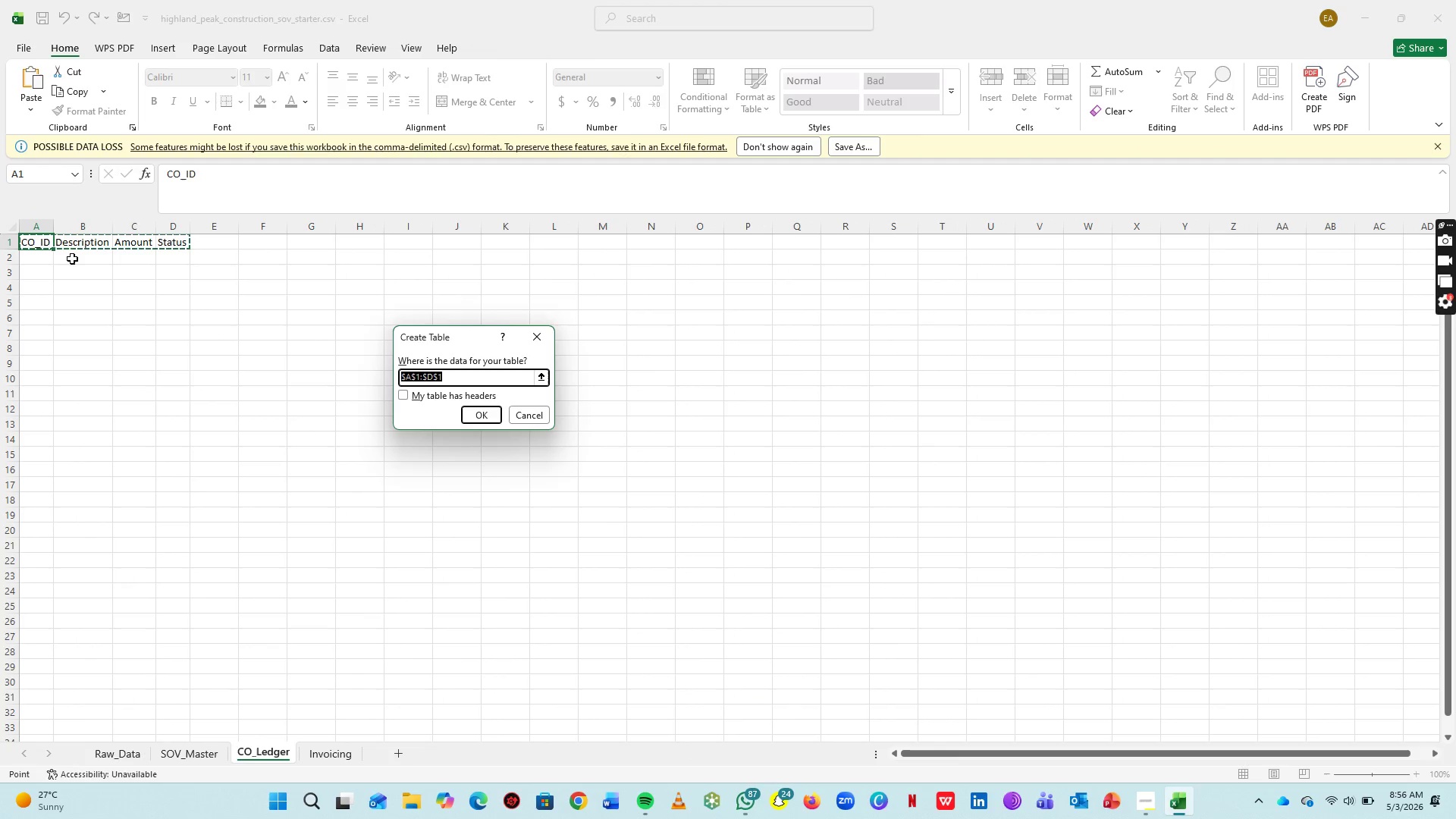 
hold_key(key=T, duration=14.59)
 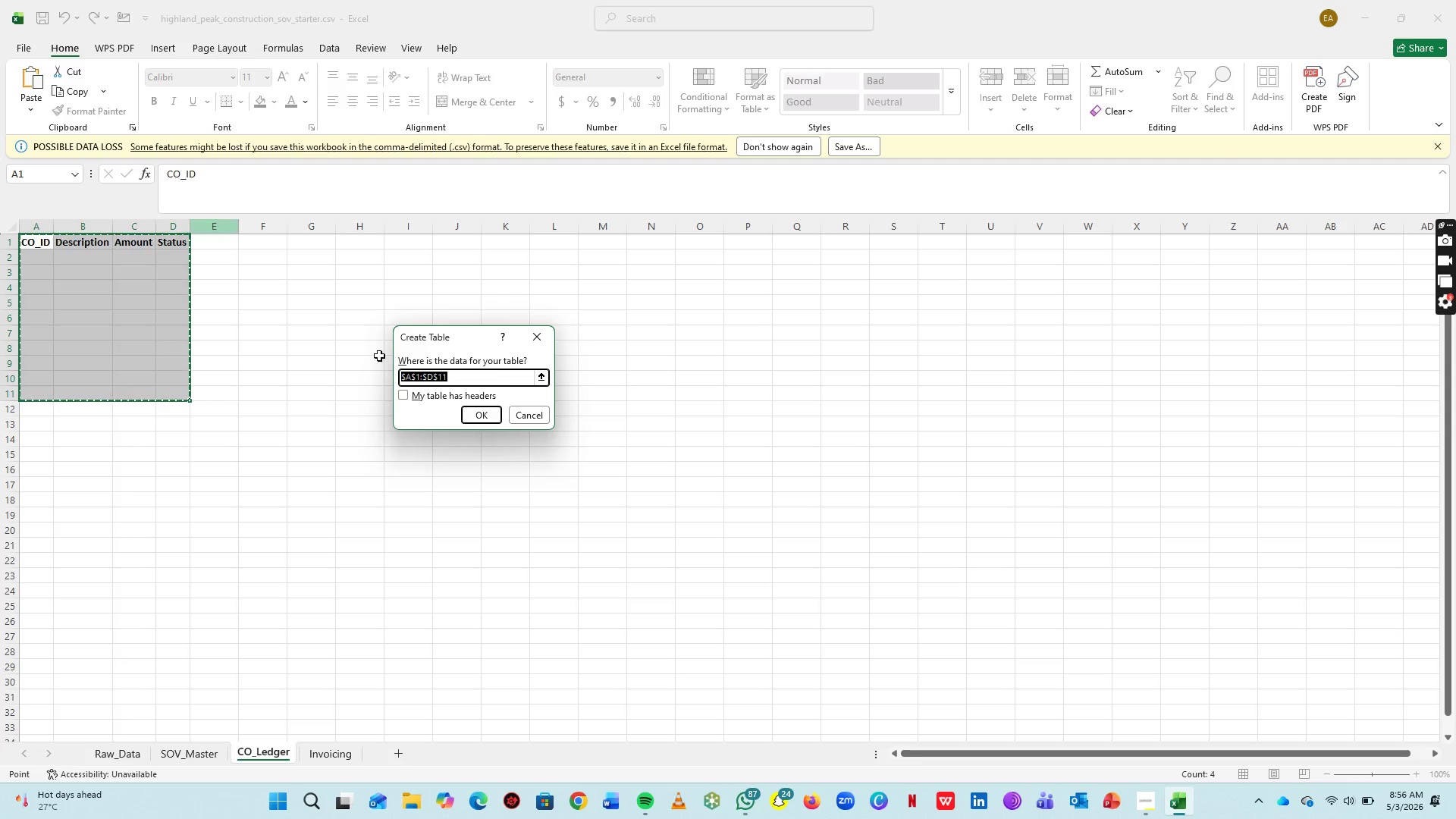 
left_click([472, 413])
 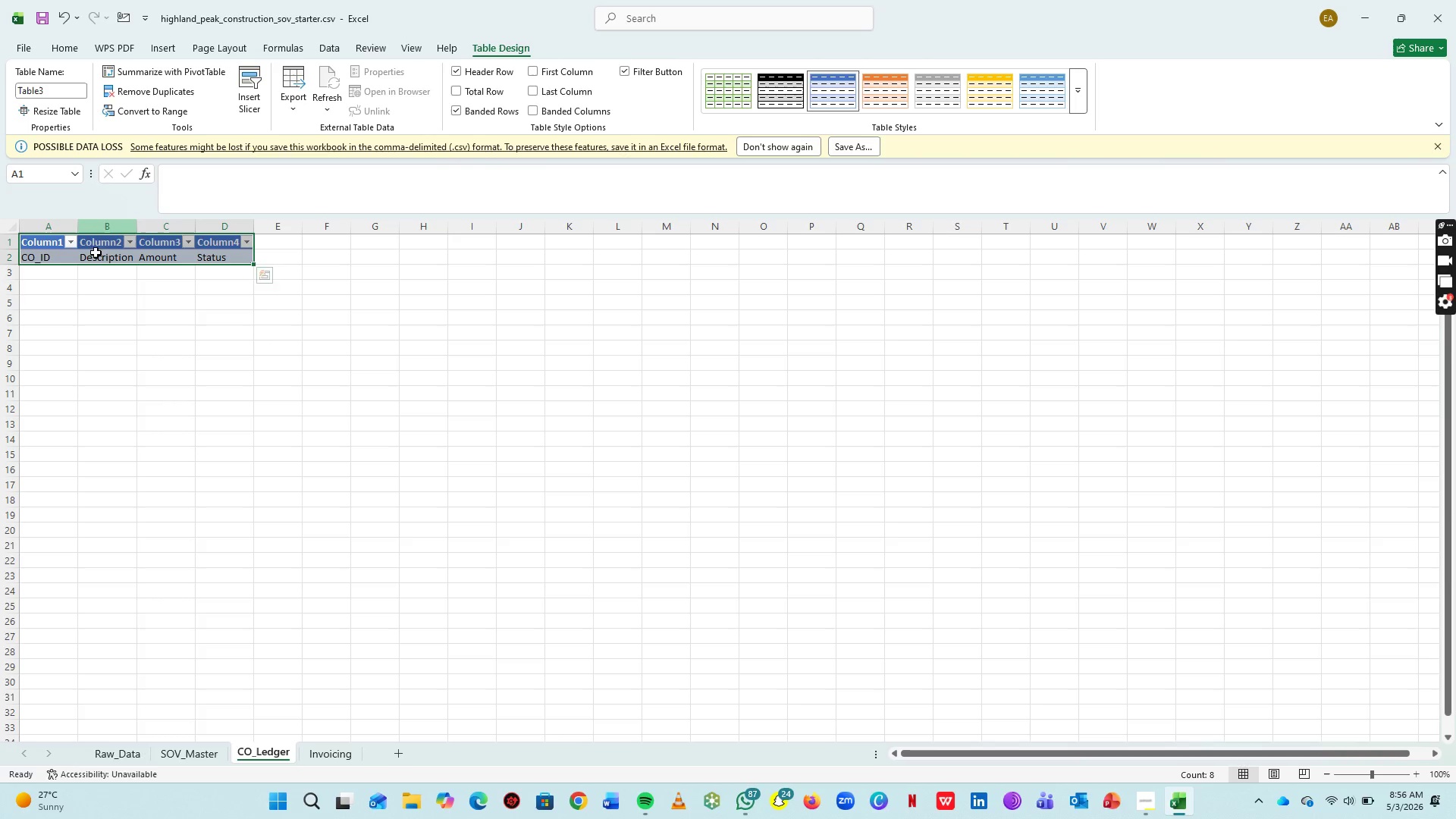 
hold_key(key=ControlLeft, duration=0.55)
 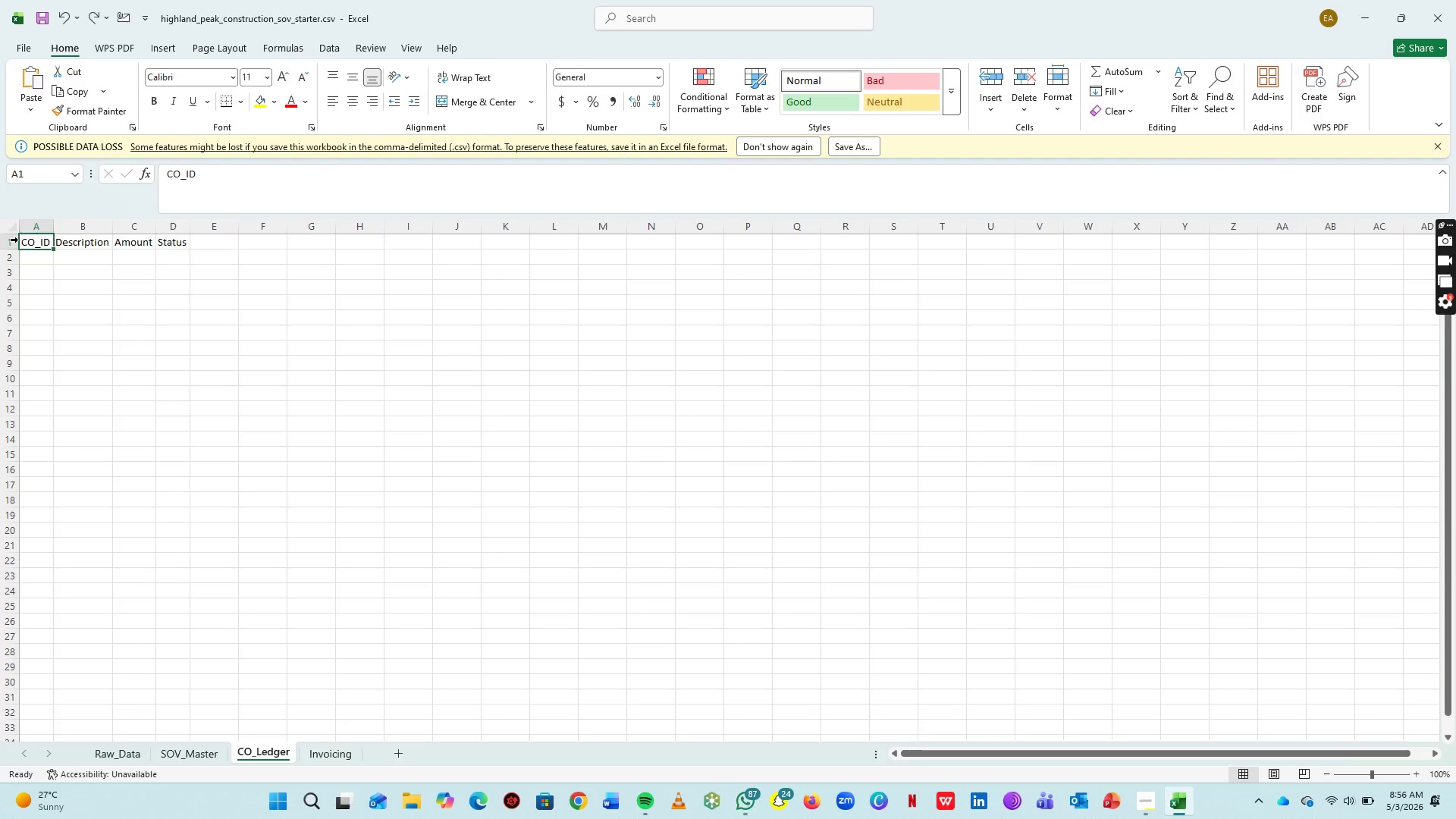 
left_click([15, 240])
 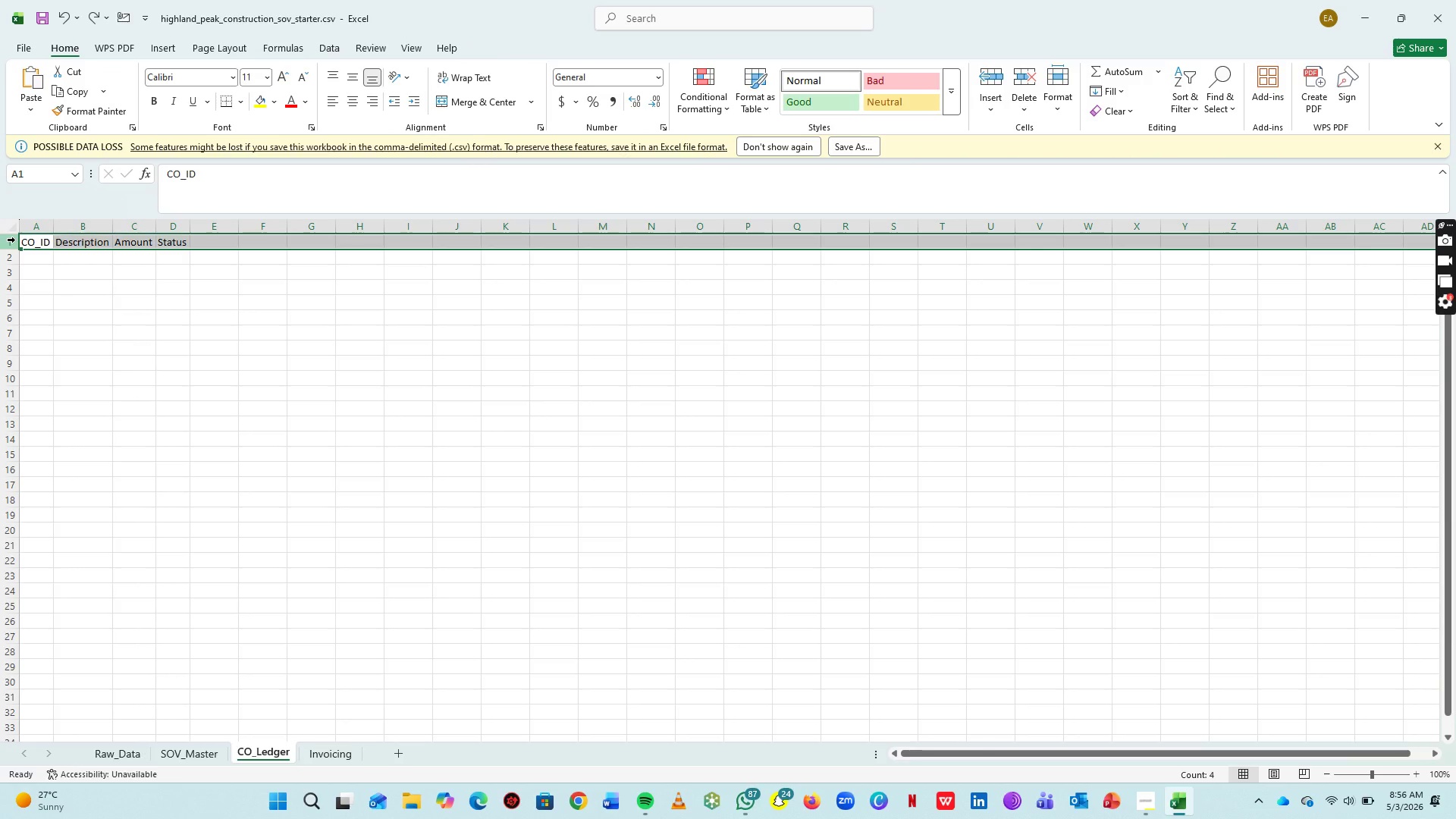 
key(Control+B)
 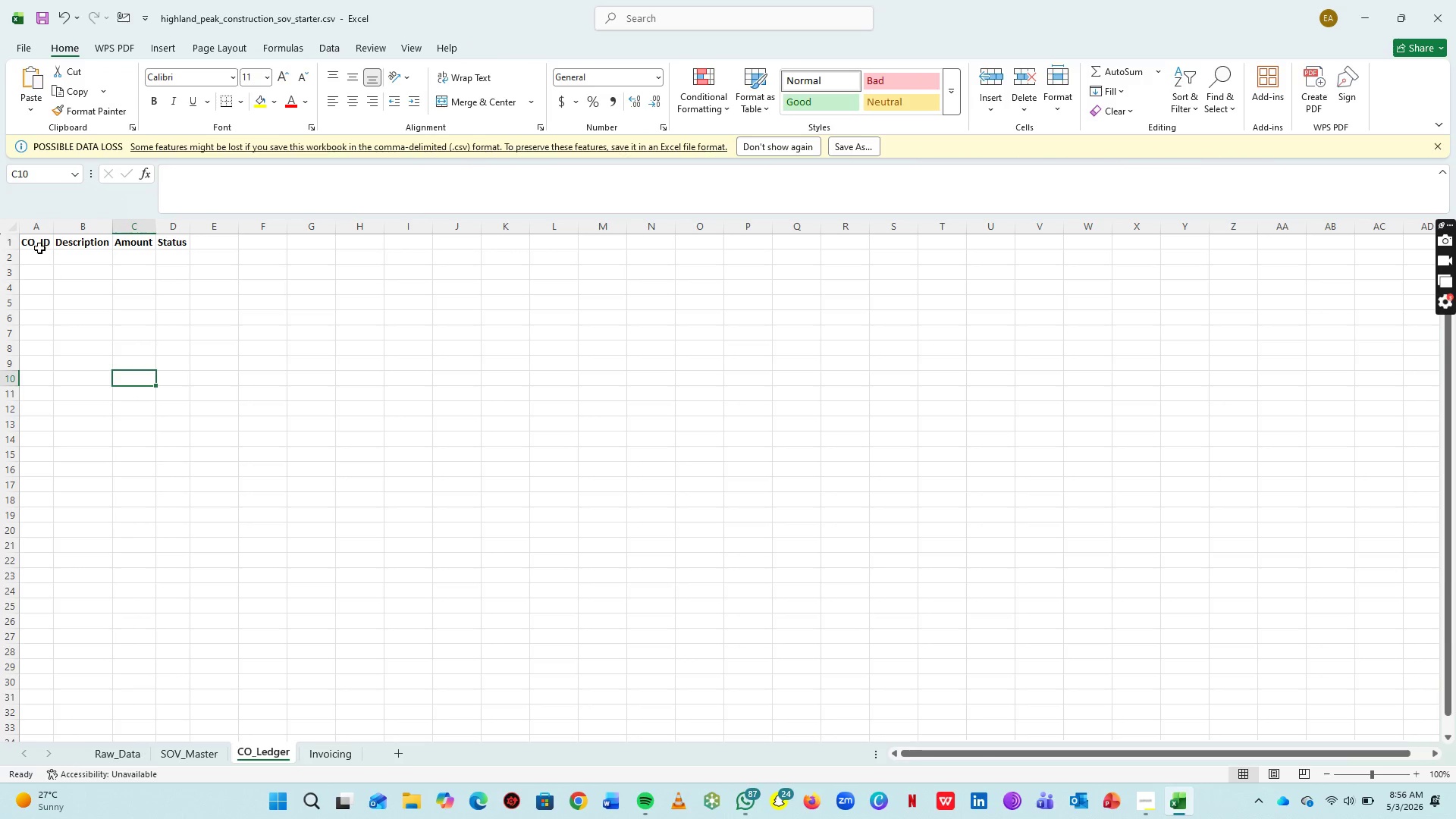 
left_click_drag(start_coordinate=[39, 246], to_coordinate=[172, 389])
 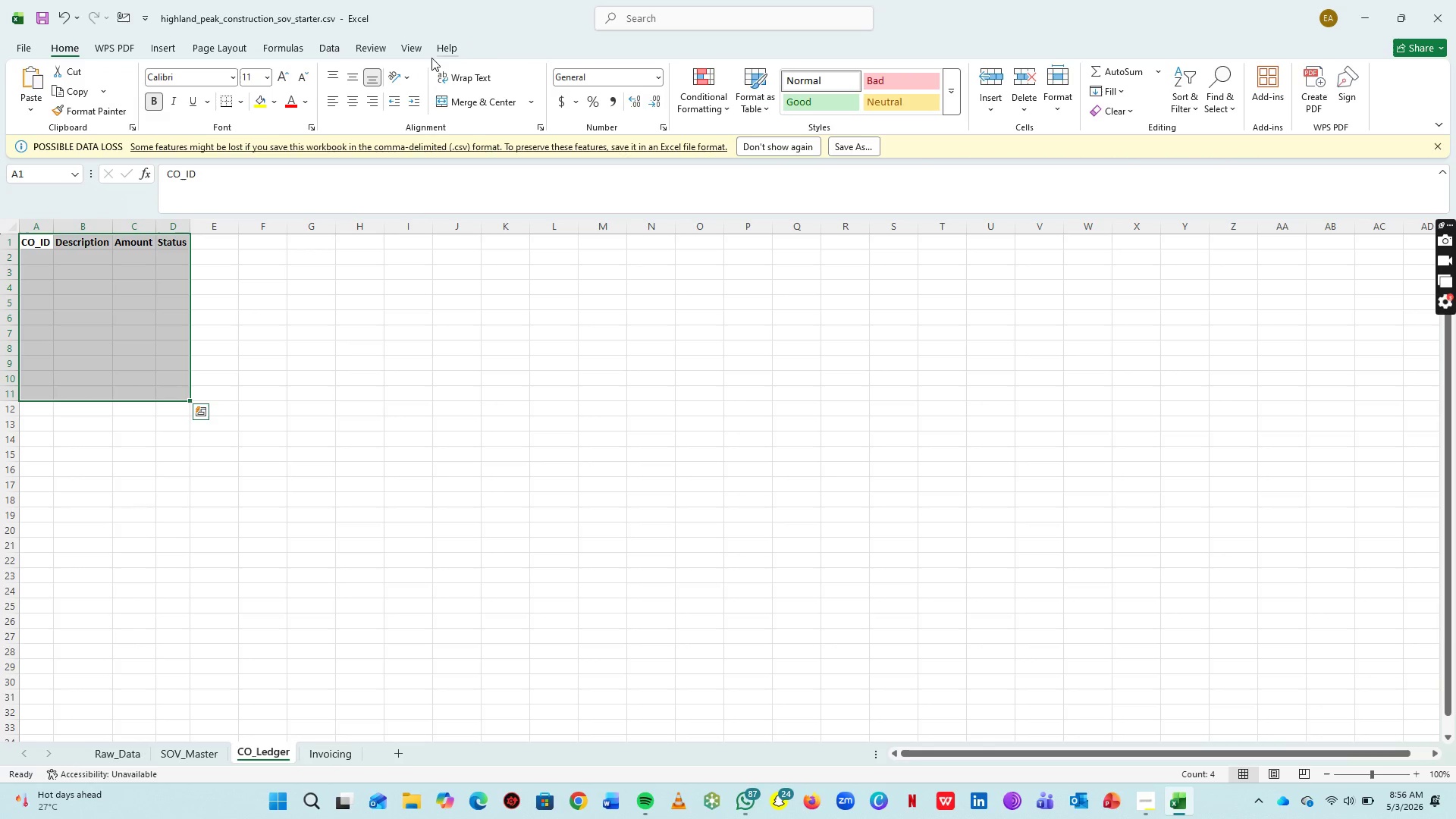 
hold_key(key=ControlLeft, duration=0.81)
 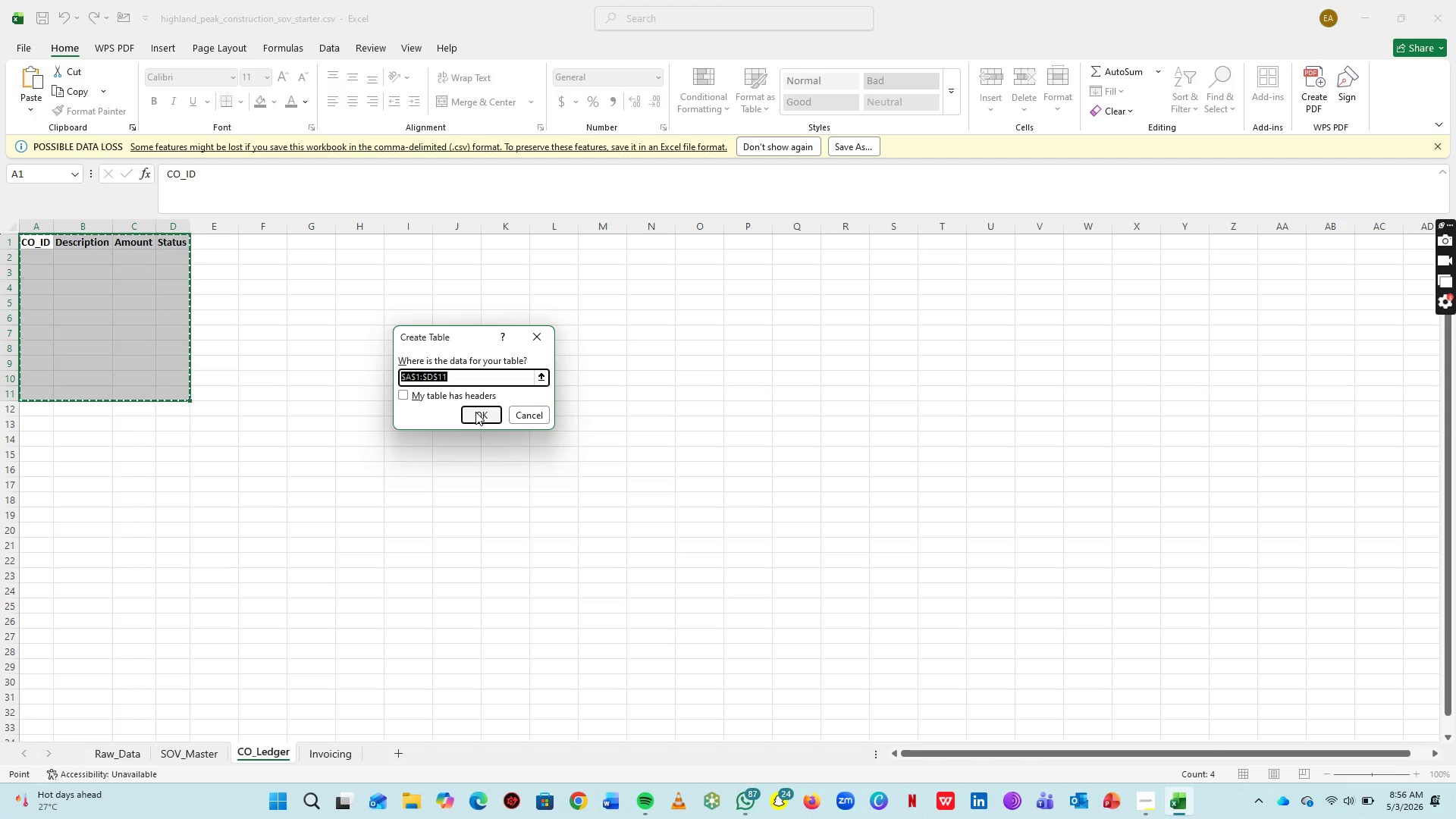 
left_click([475, 412])
 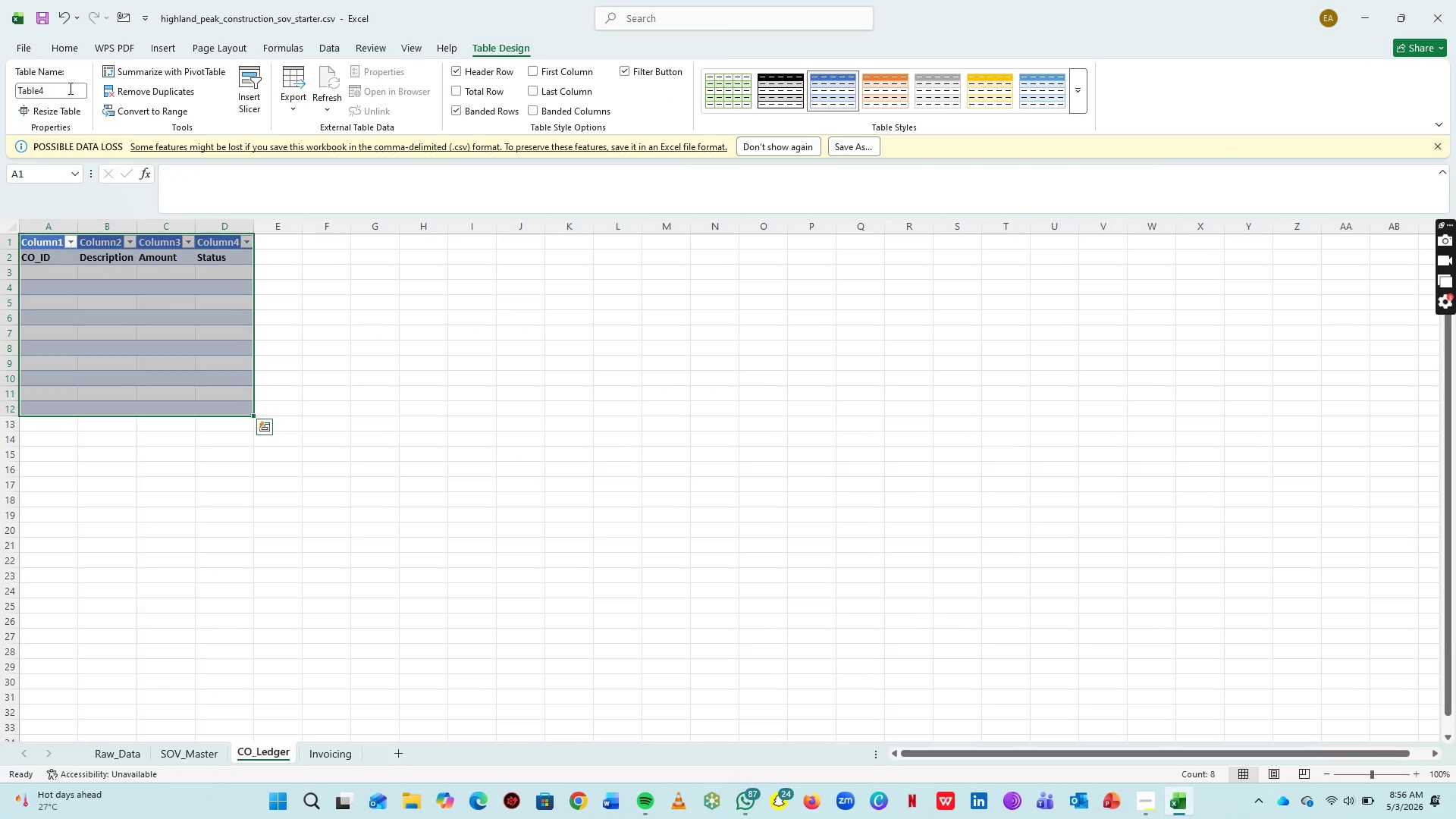 
left_click([69, 88])
 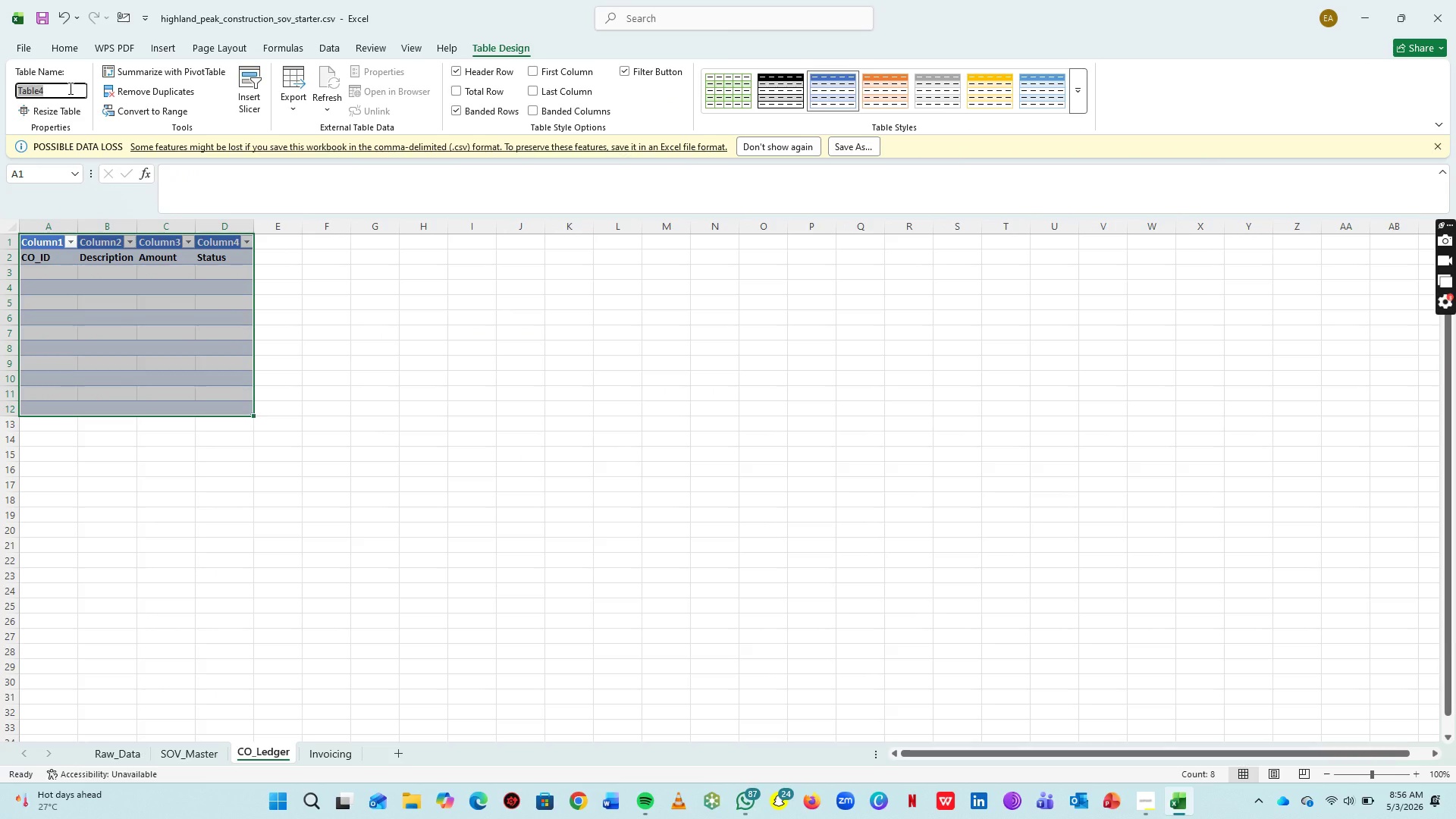 
type(COLedger)
 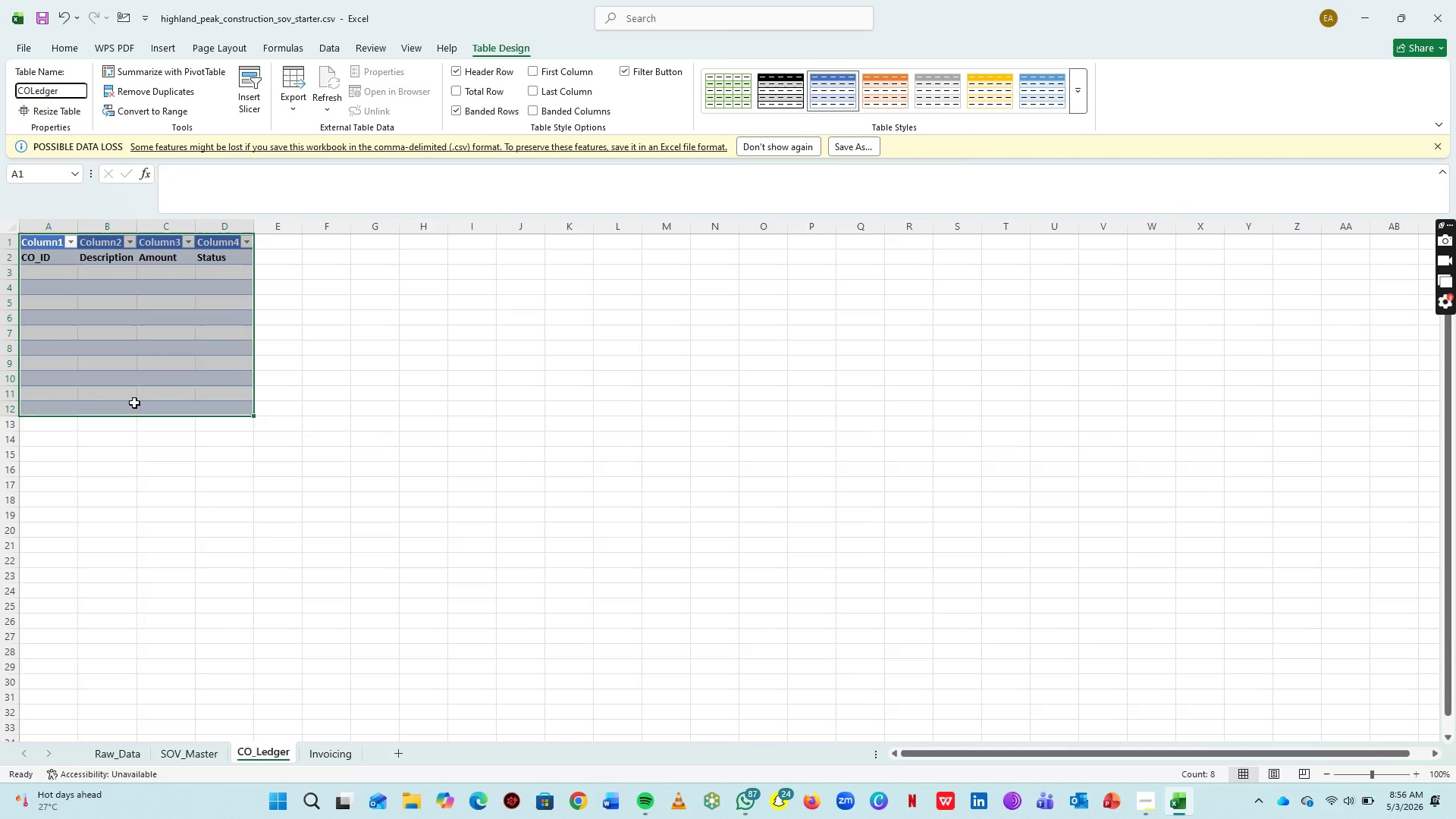 
left_click([141, 391])
 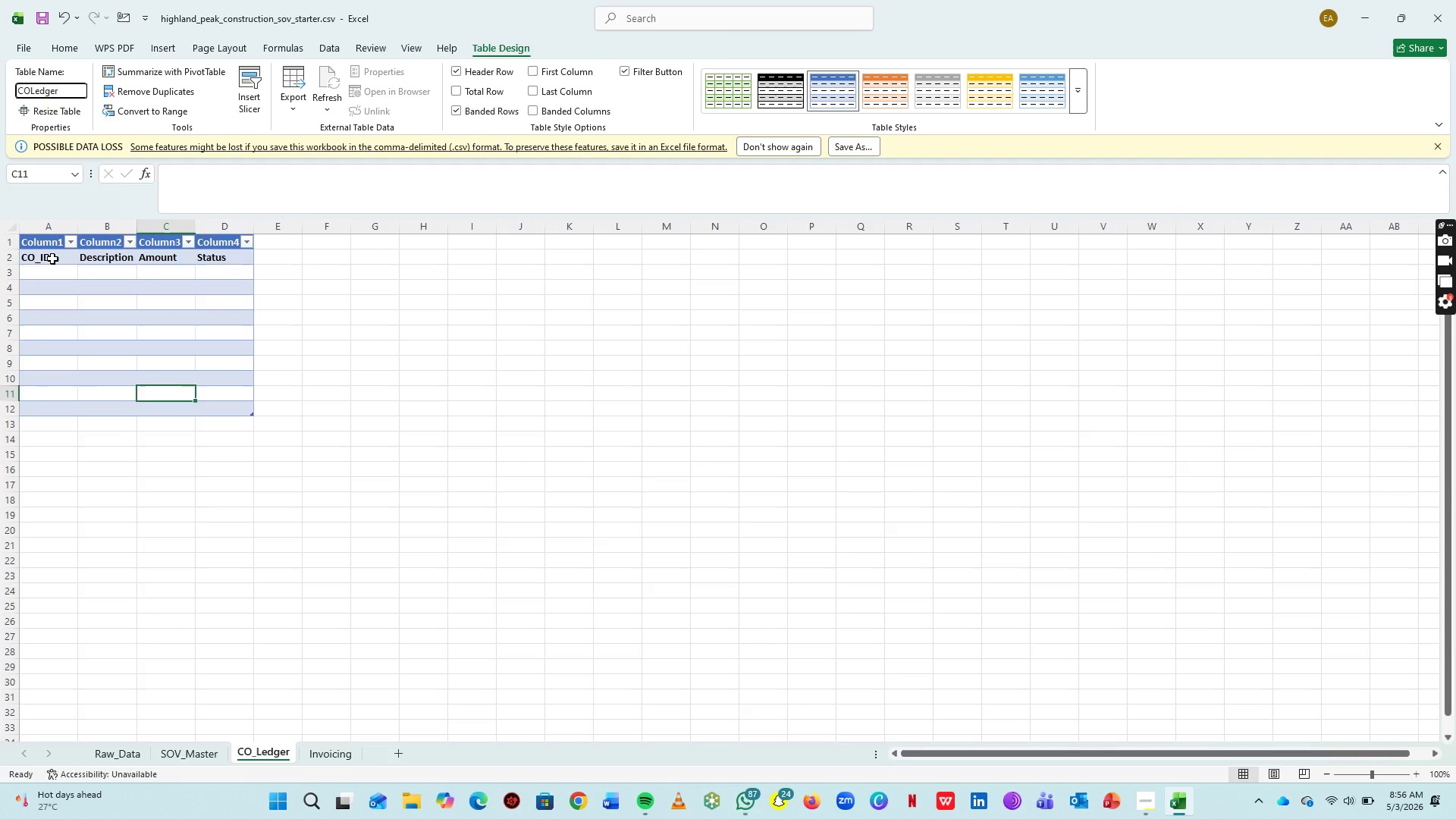 
left_click([52, 259])
 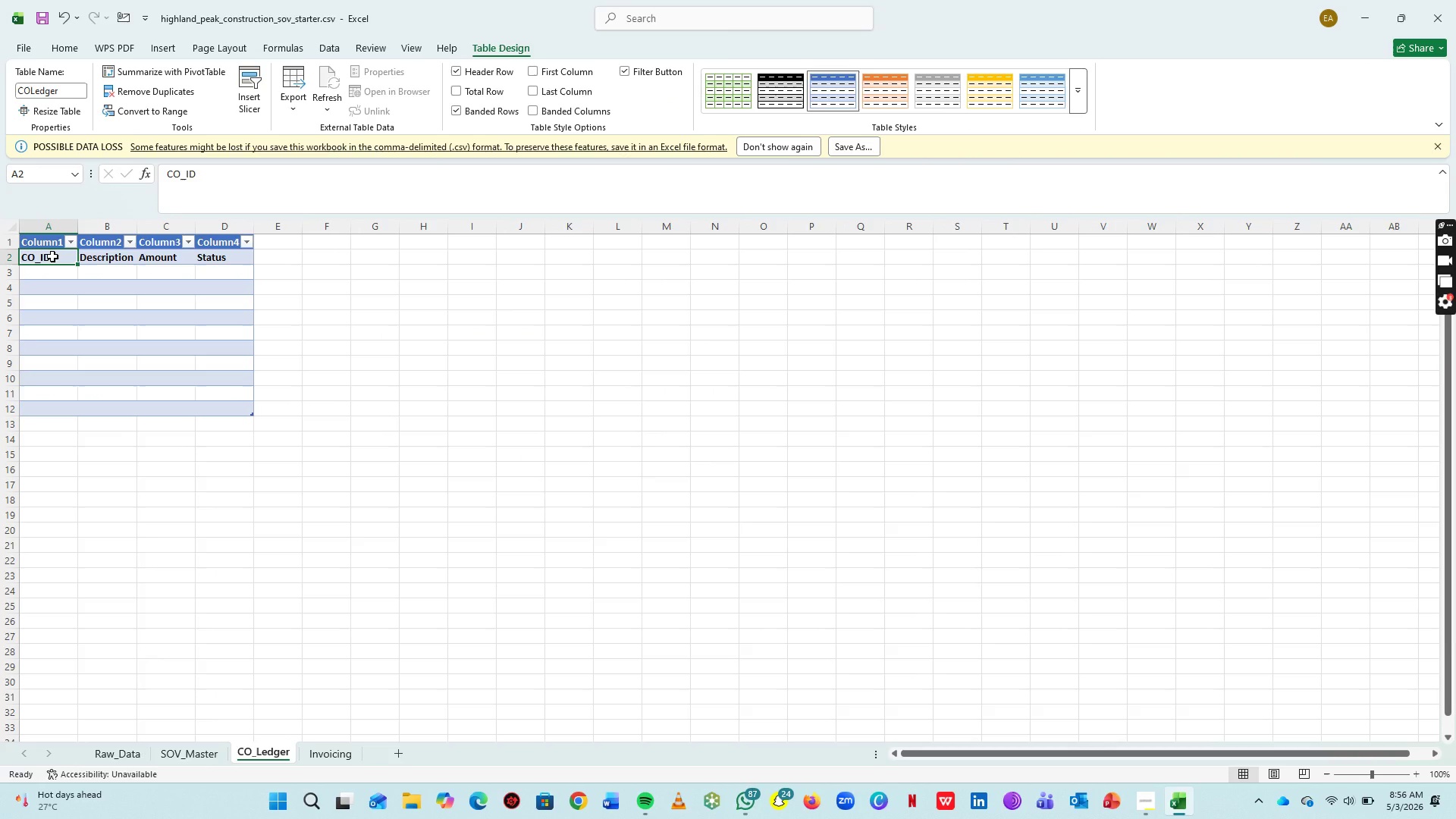 
key(Control+X)
 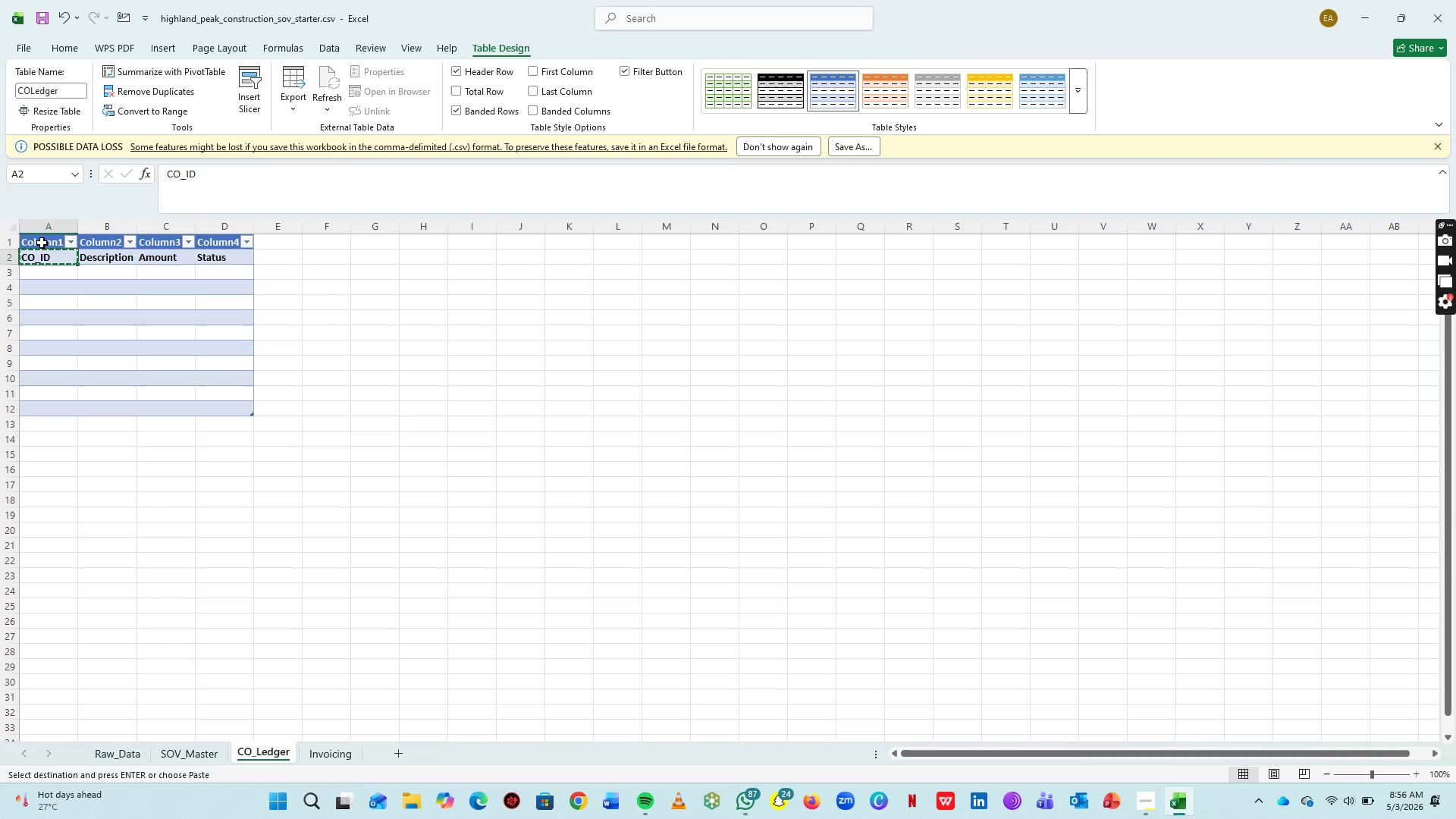 
left_click([42, 243])
 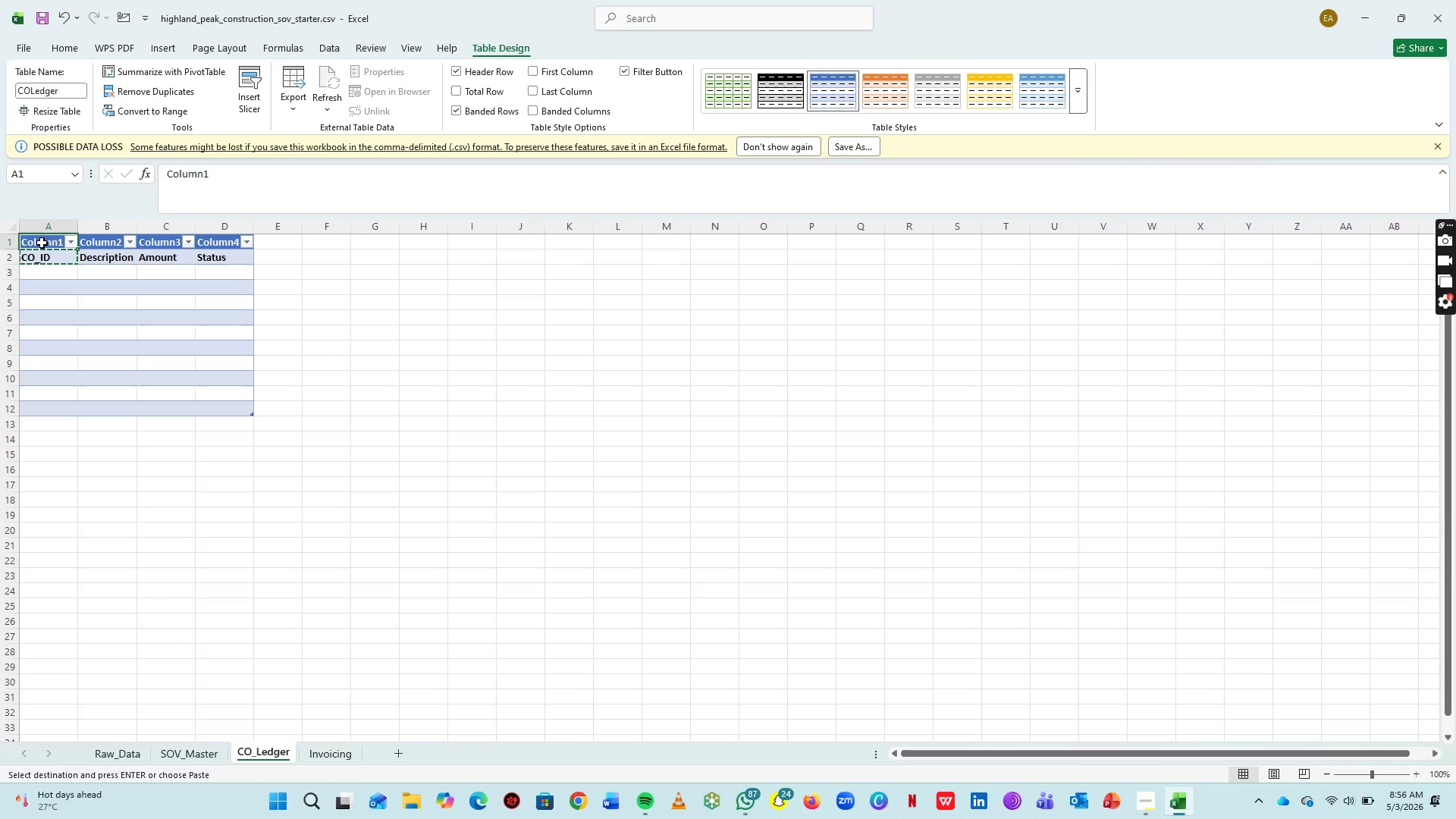 
key(Control+V)
 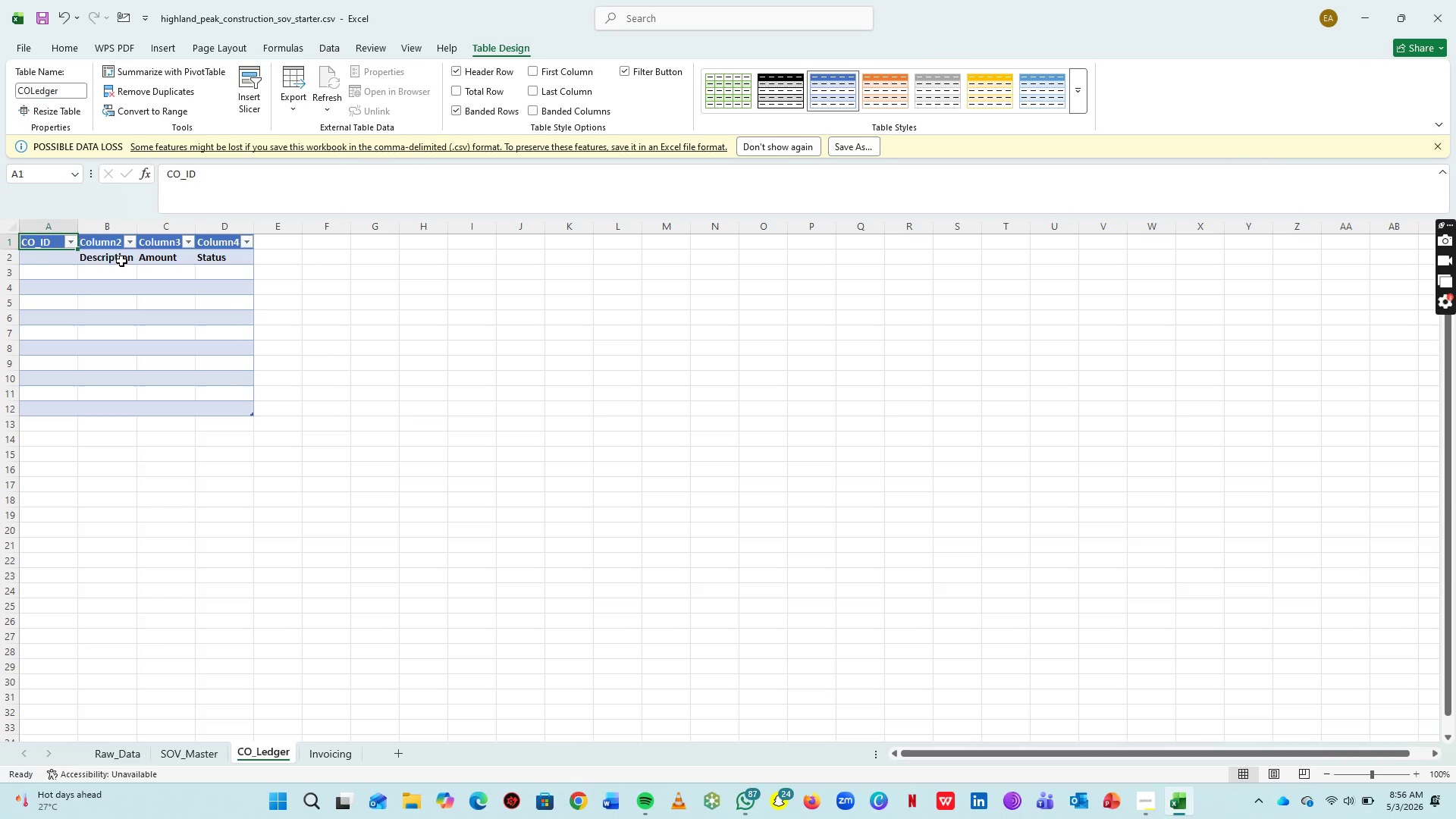 
left_click([121, 261])
 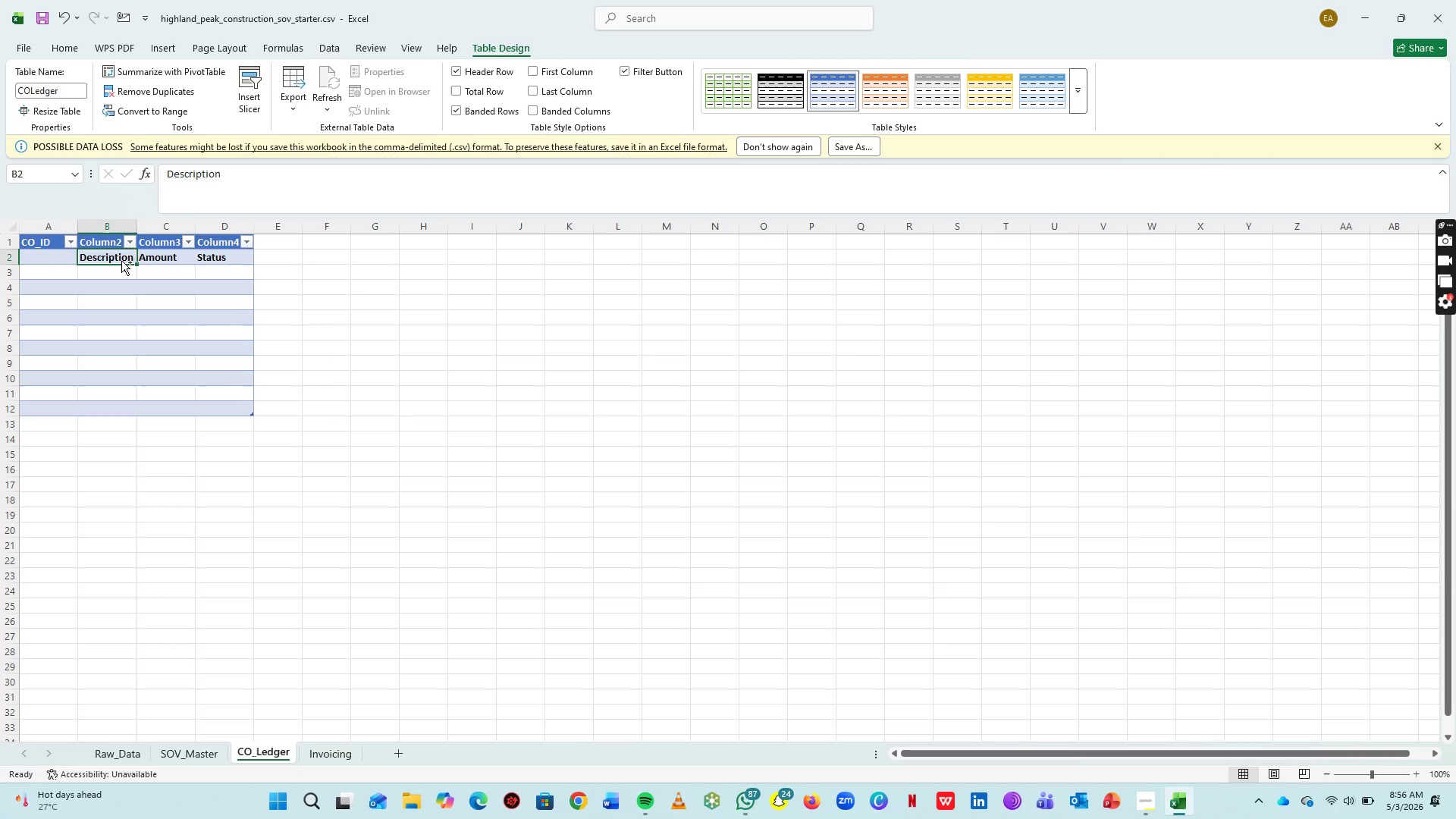 
key(Control+X)
 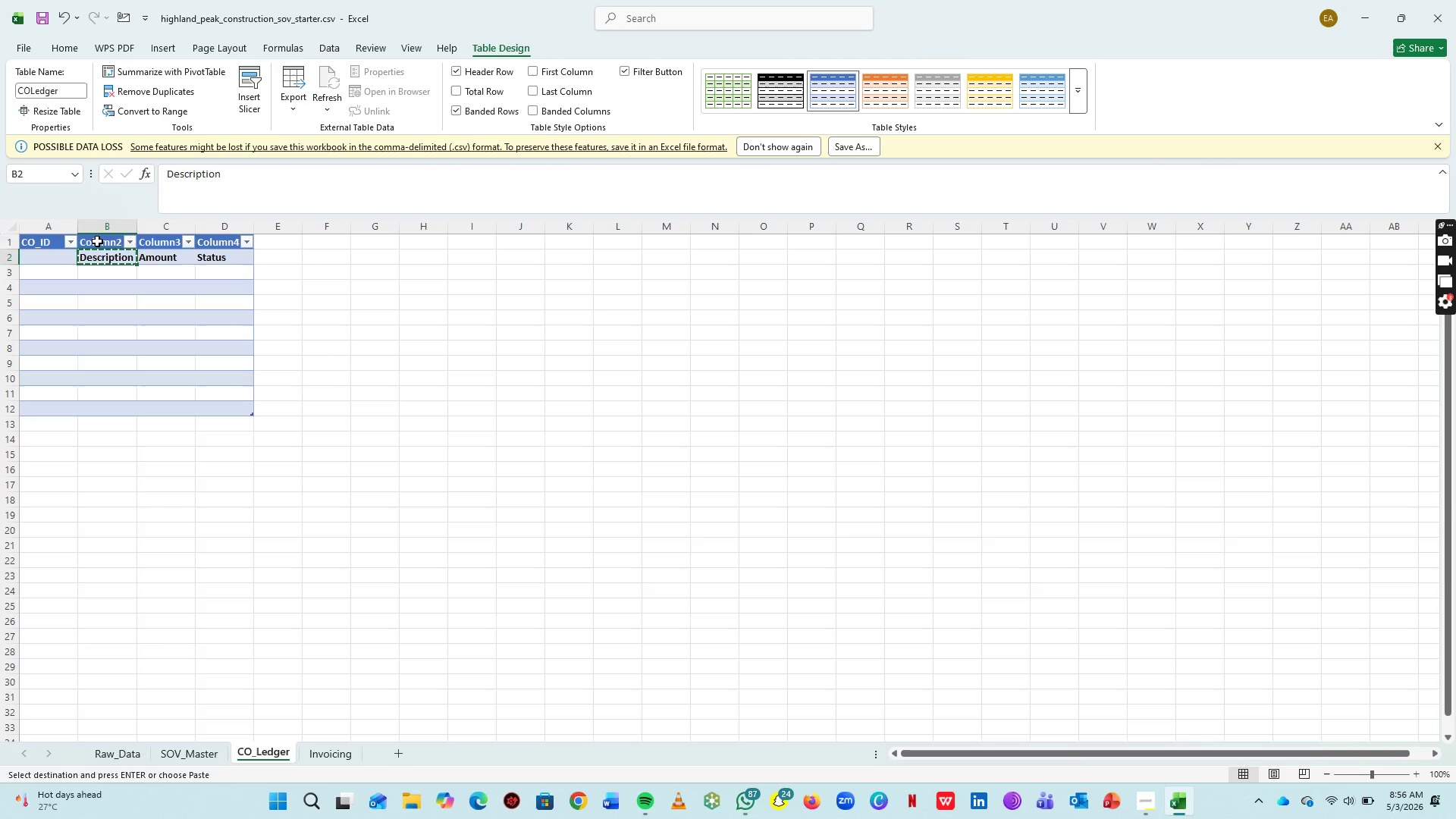 
left_click([97, 241])
 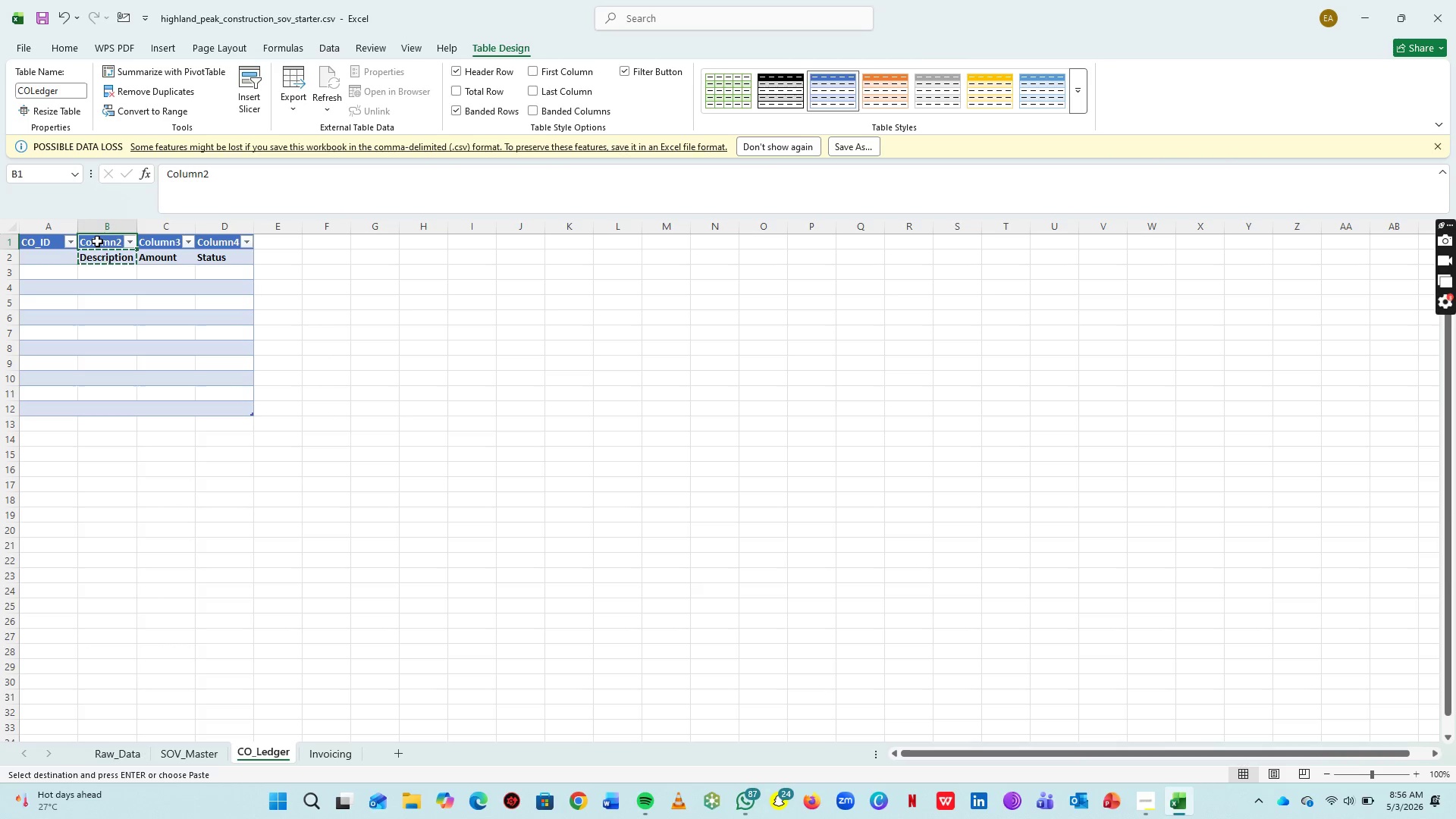 
key(Control+V)
 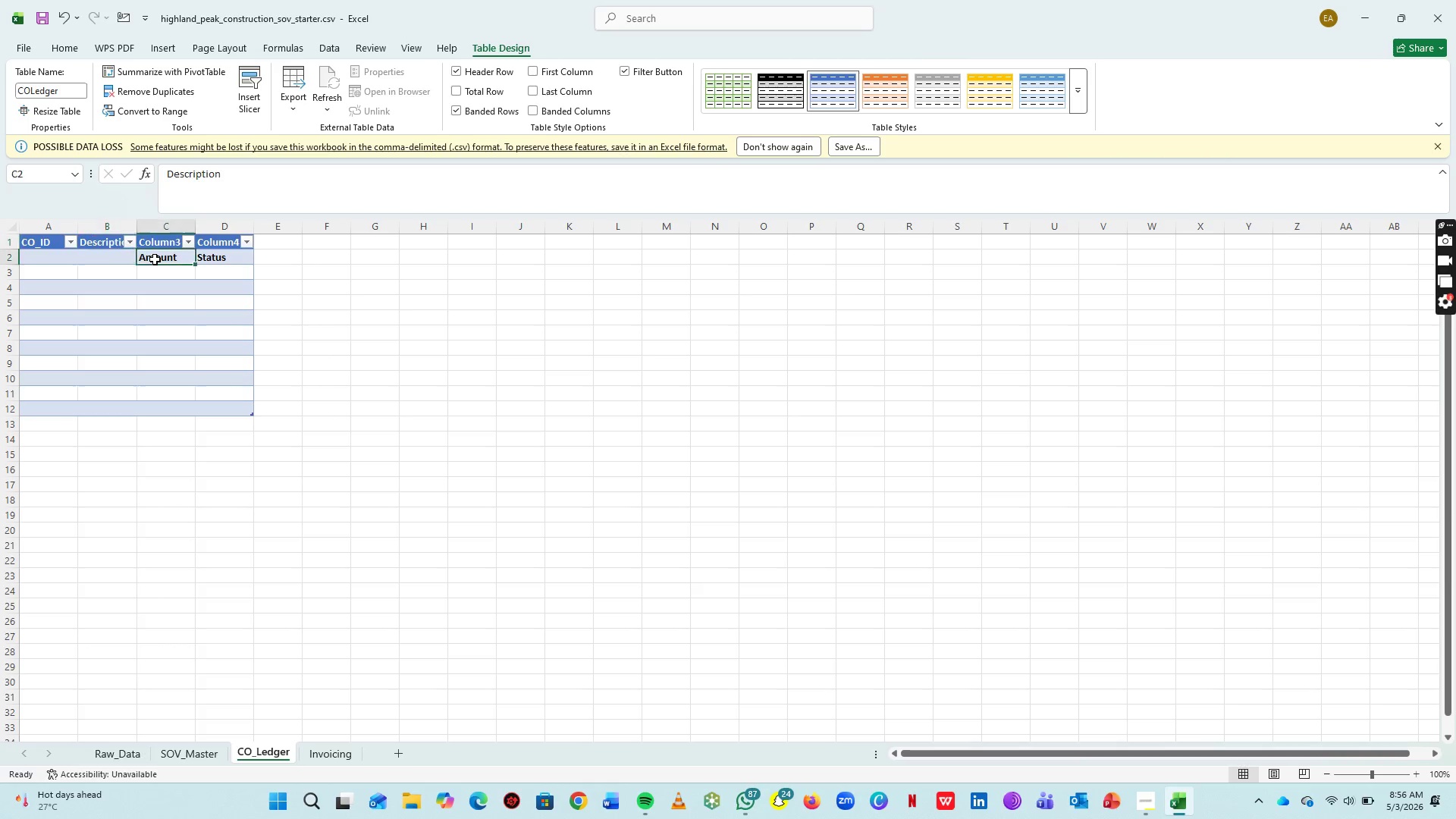 
left_click_drag(start_coordinate=[155, 259], to_coordinate=[228, 256])
 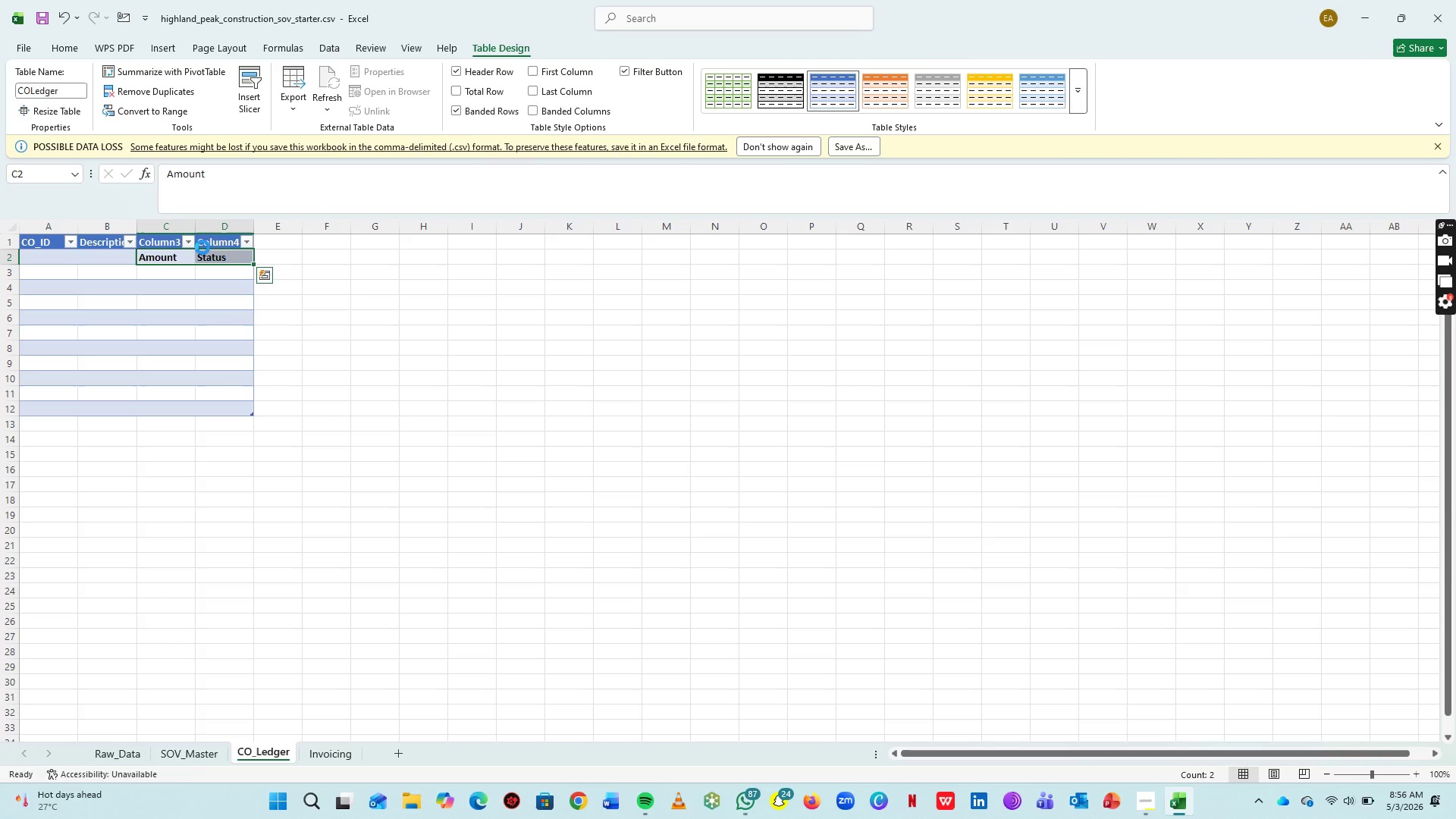 
key(Control+X)
 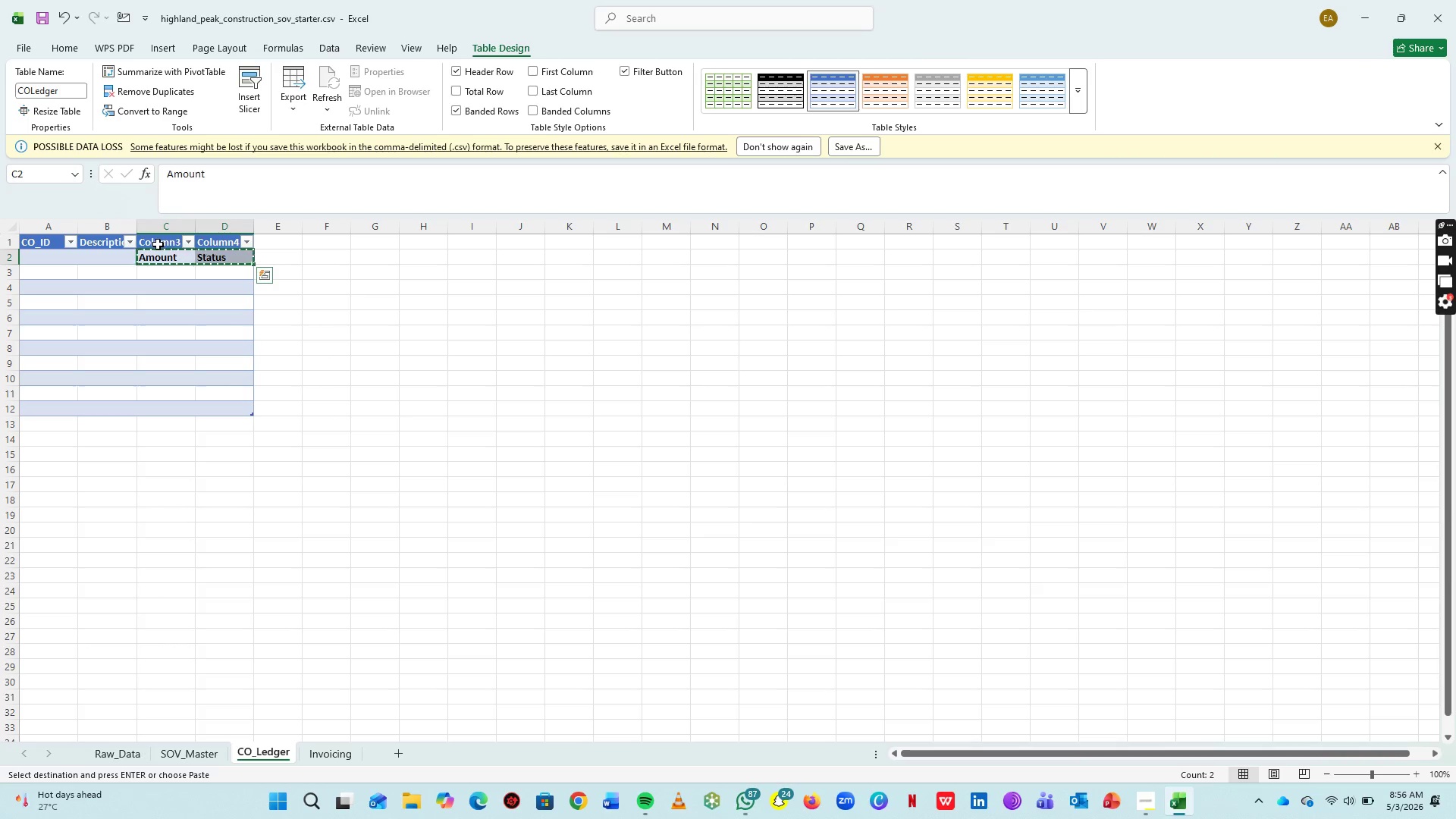 
left_click([158, 244])
 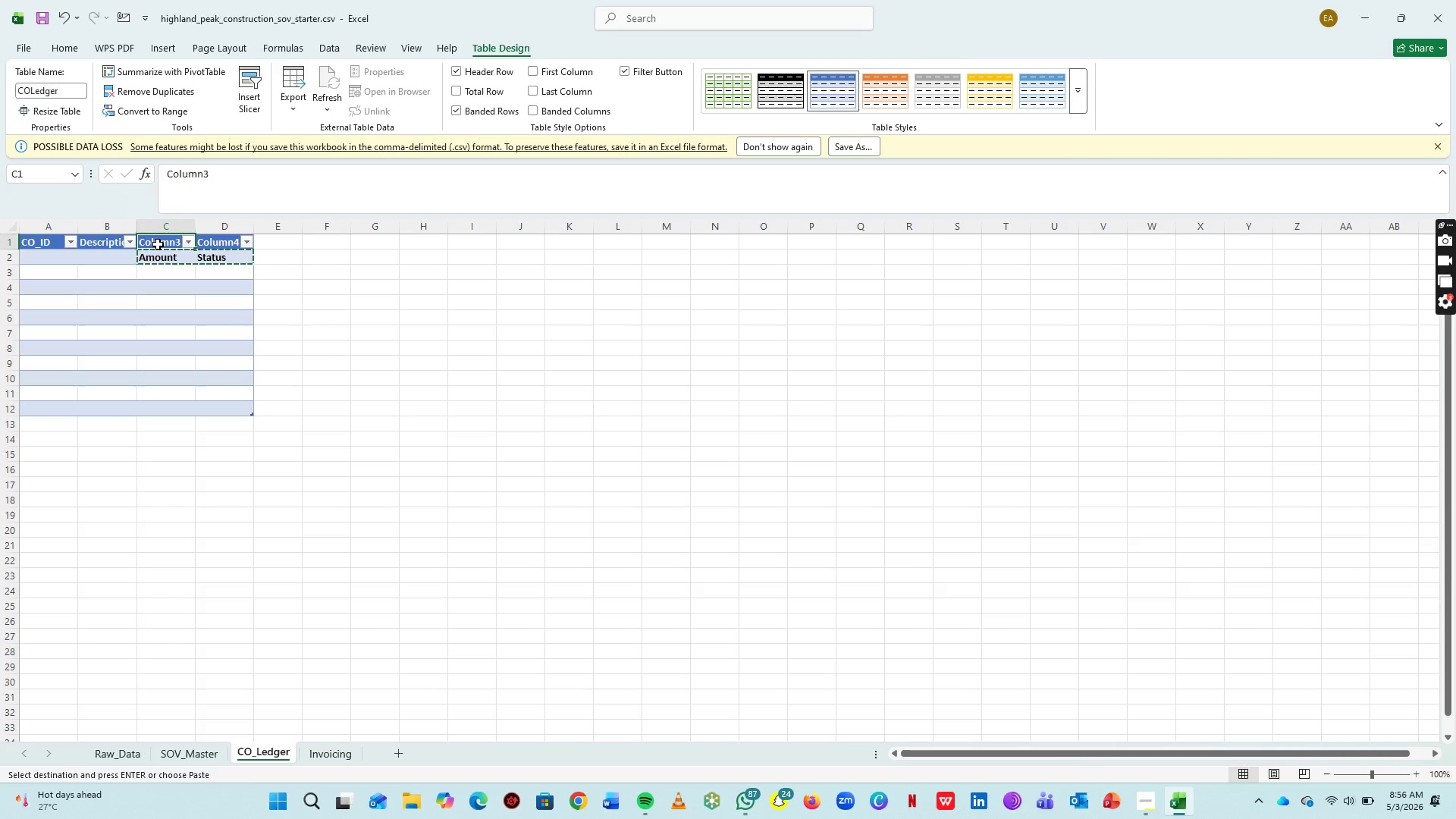 
key(Control+V)
 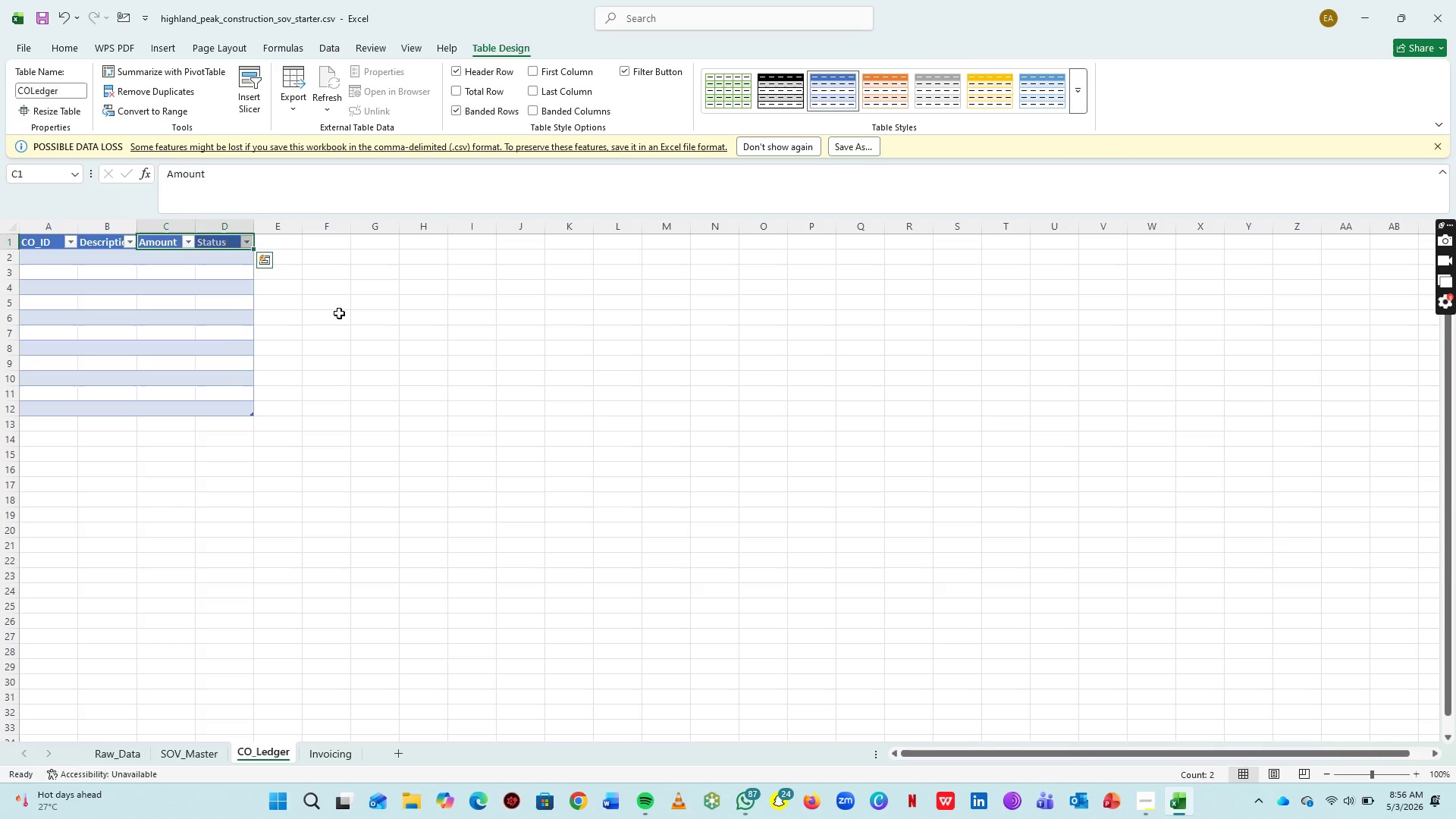 
left_click([339, 313])
 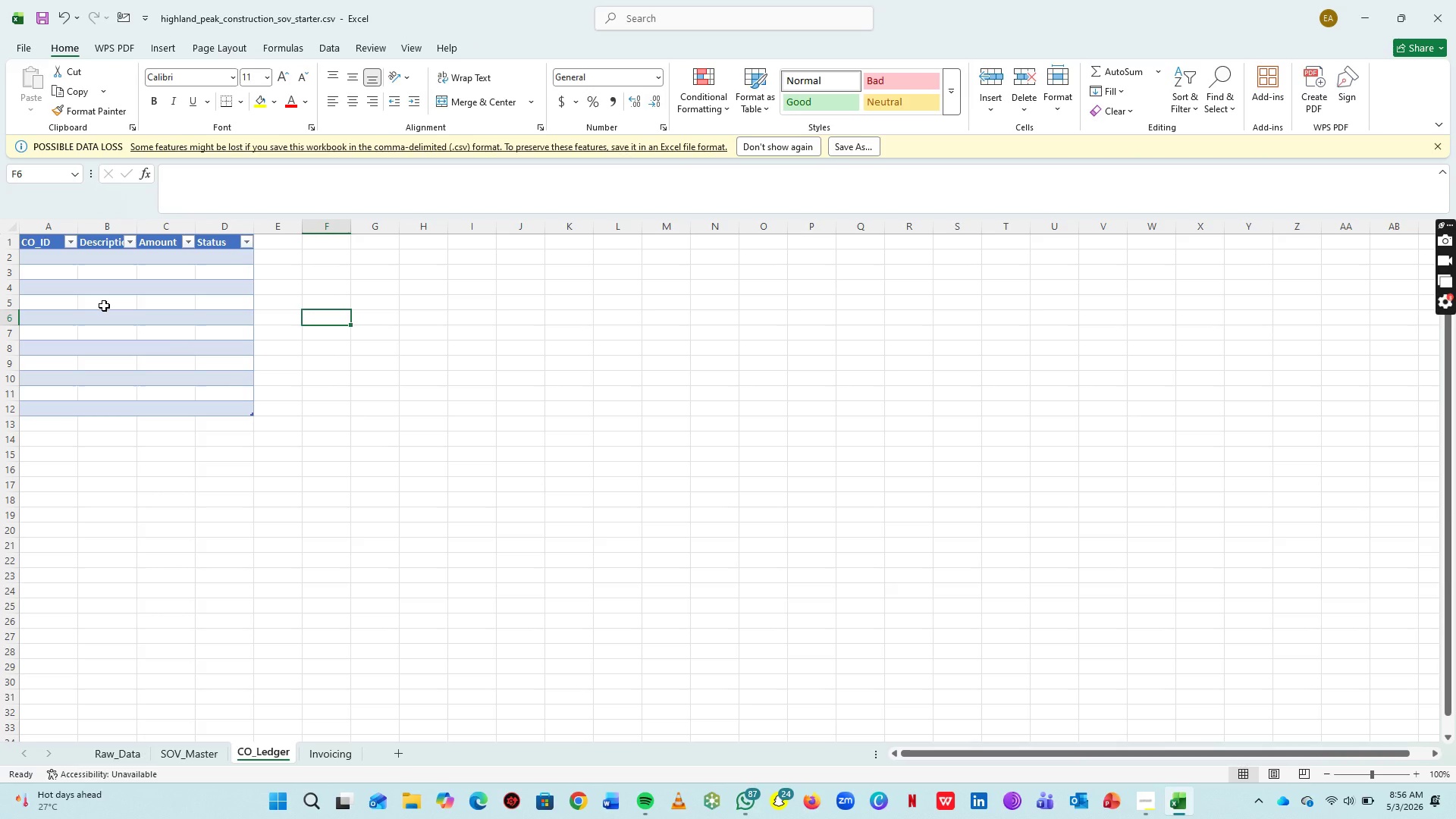 
wait(10.61)
 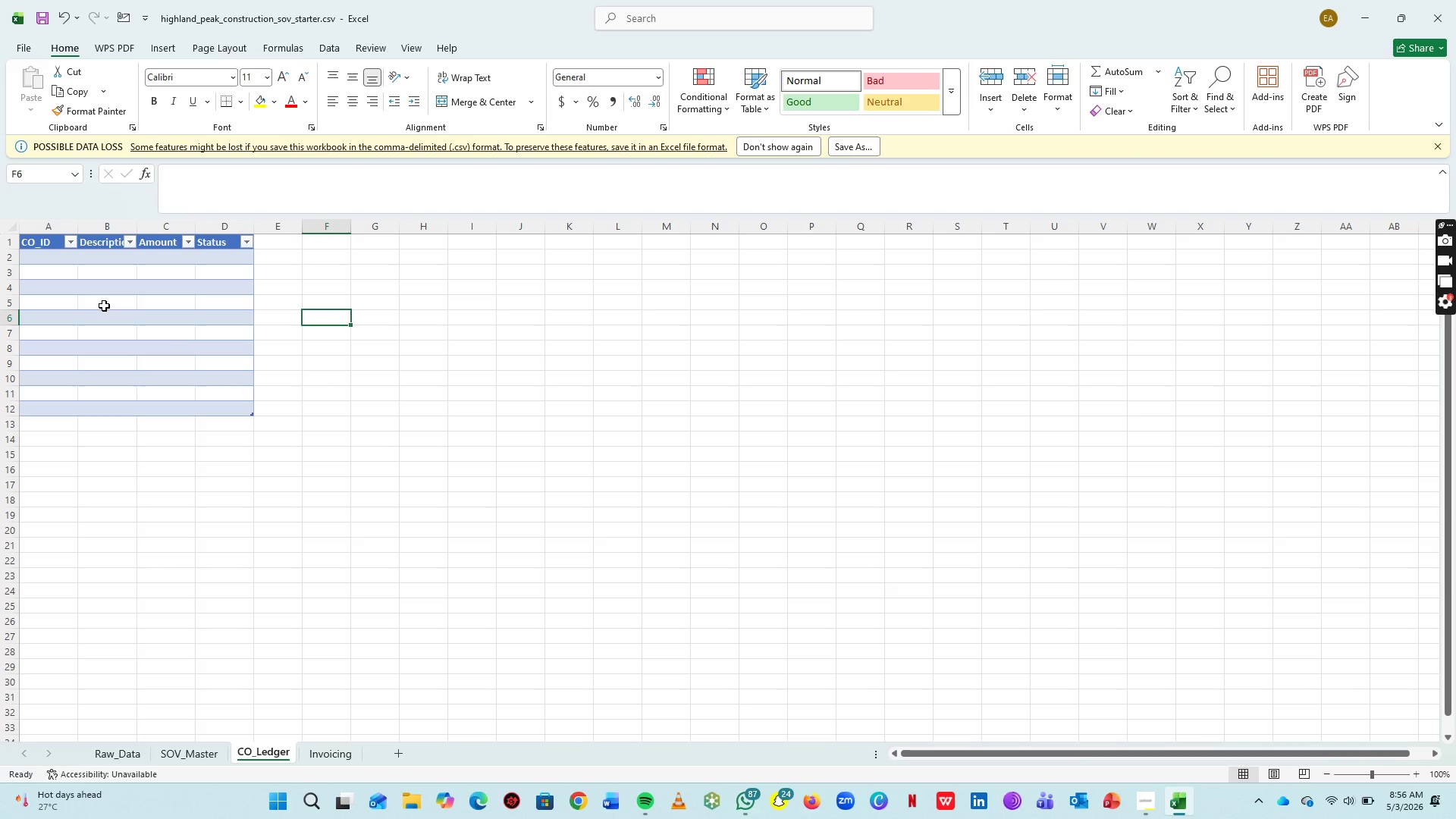 
left_click([237, 244])
 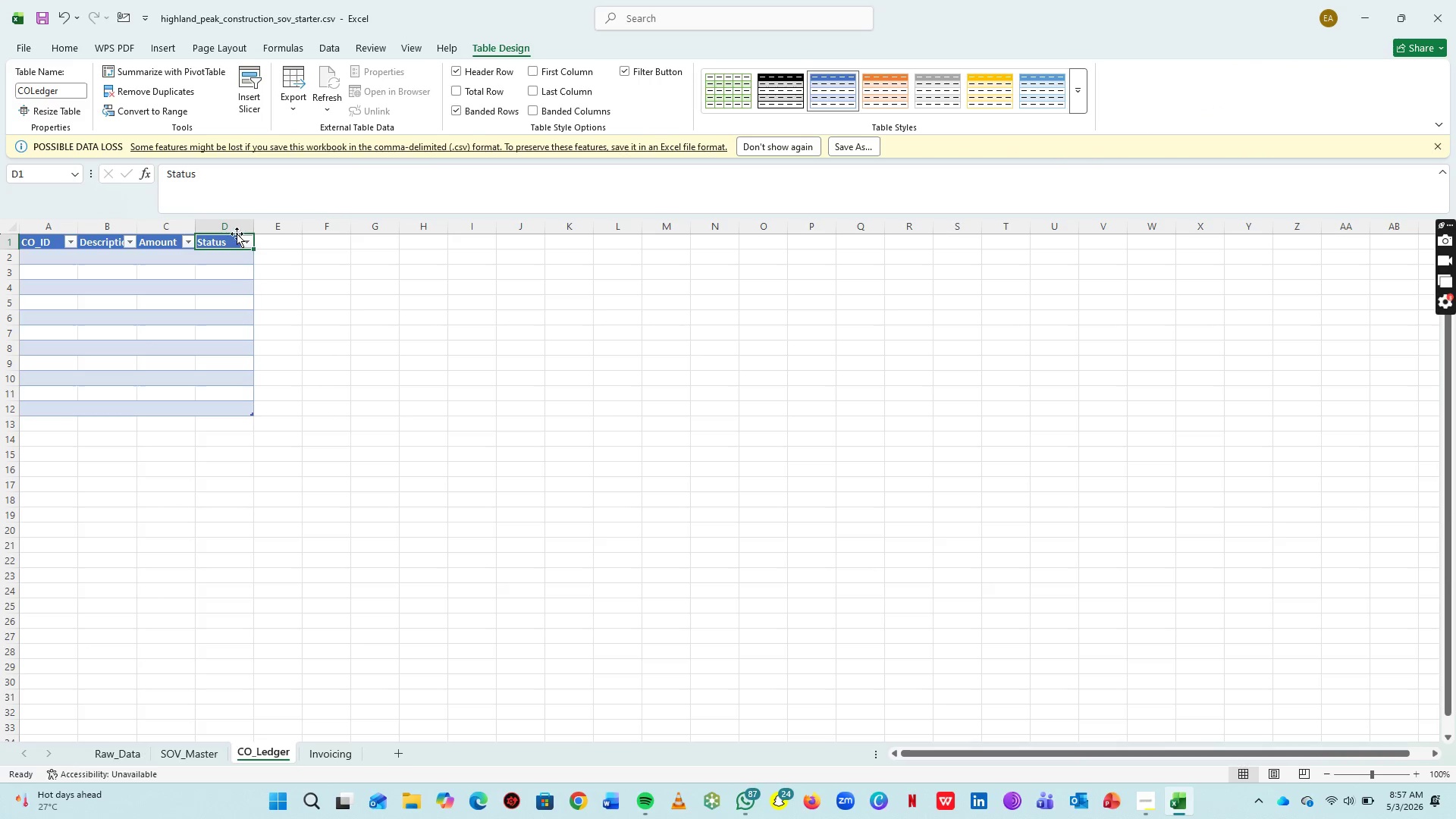 
left_click([237, 228])
 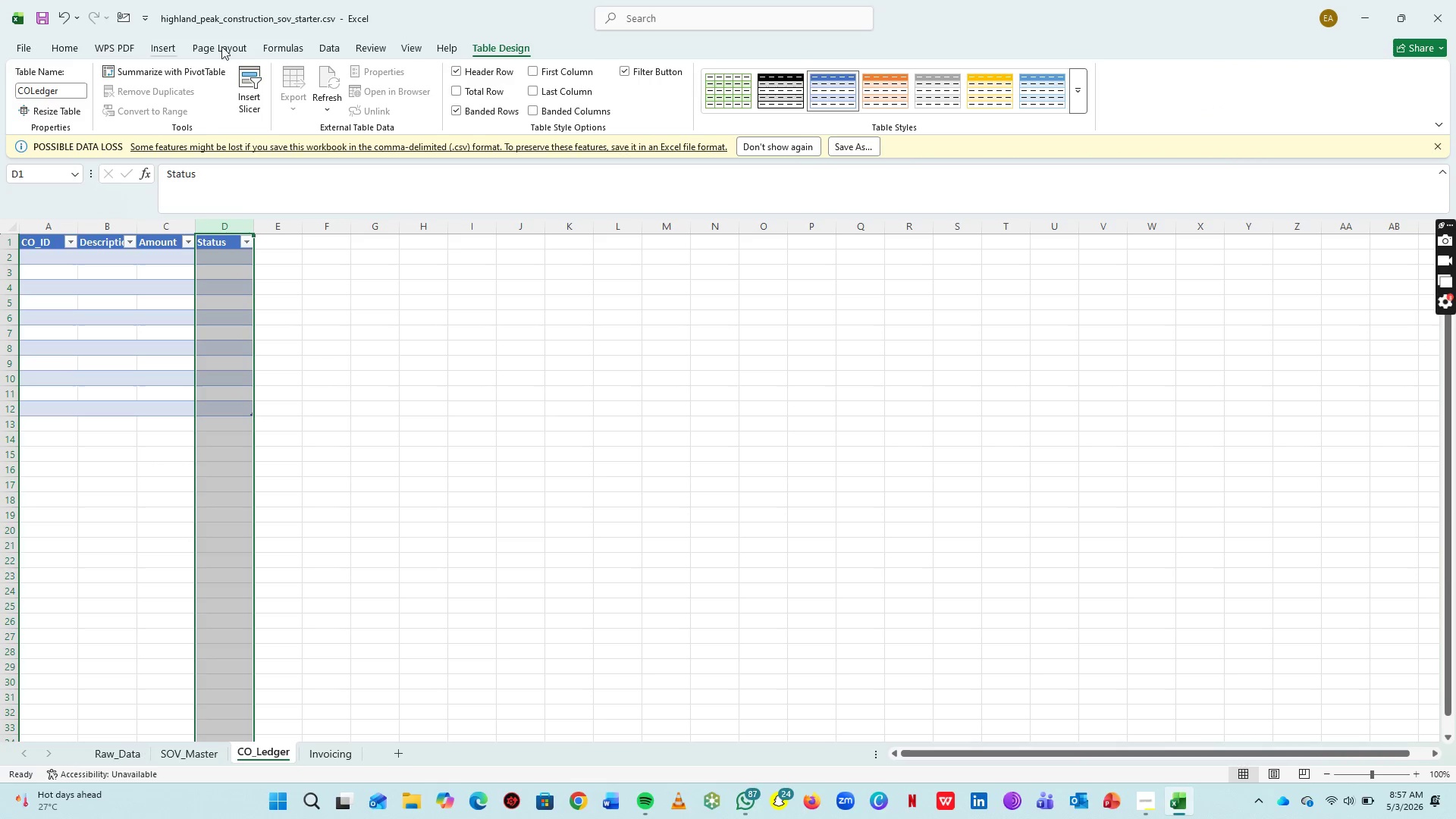 
left_click([328, 44])
 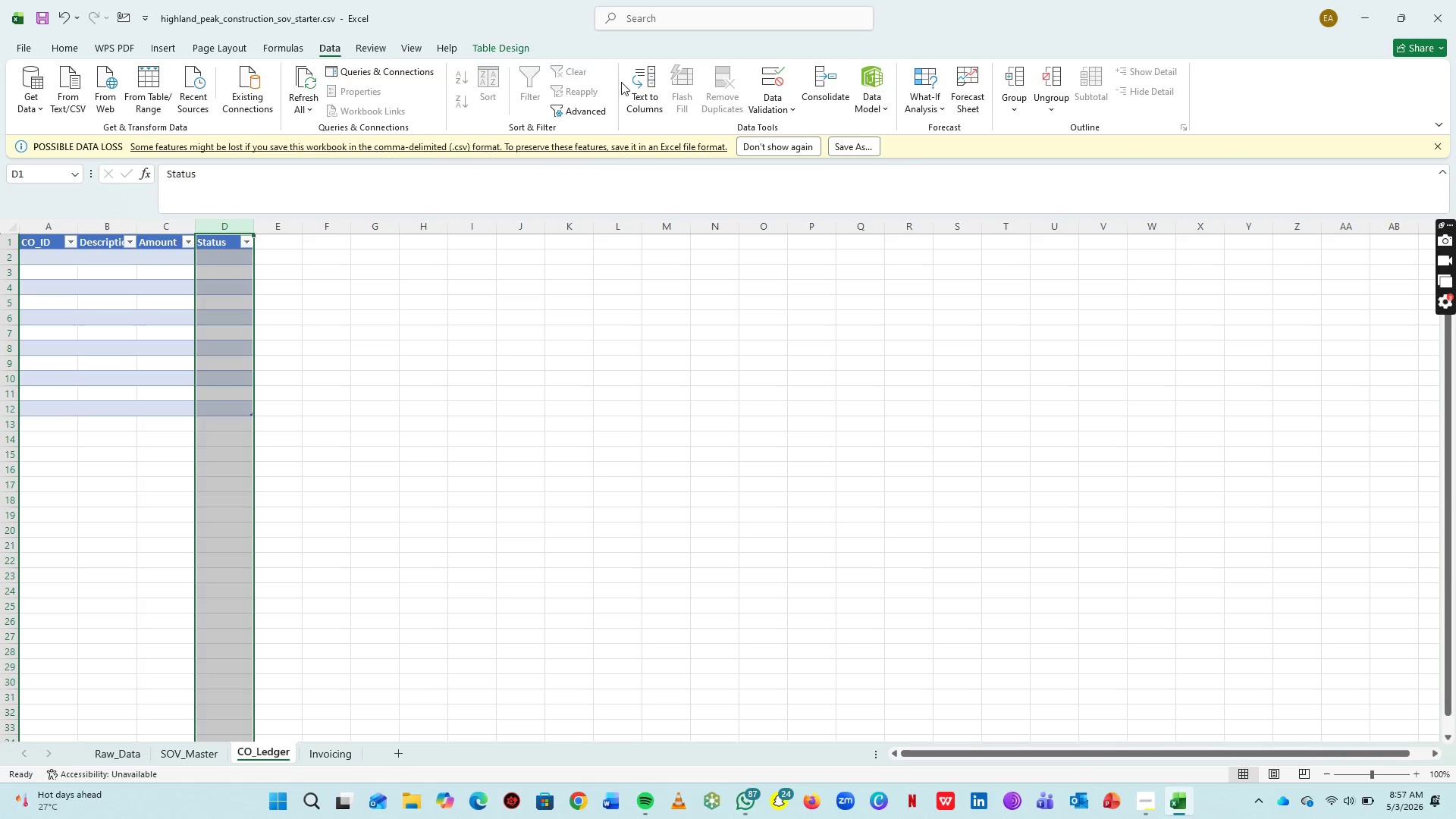 
left_click([781, 83])
 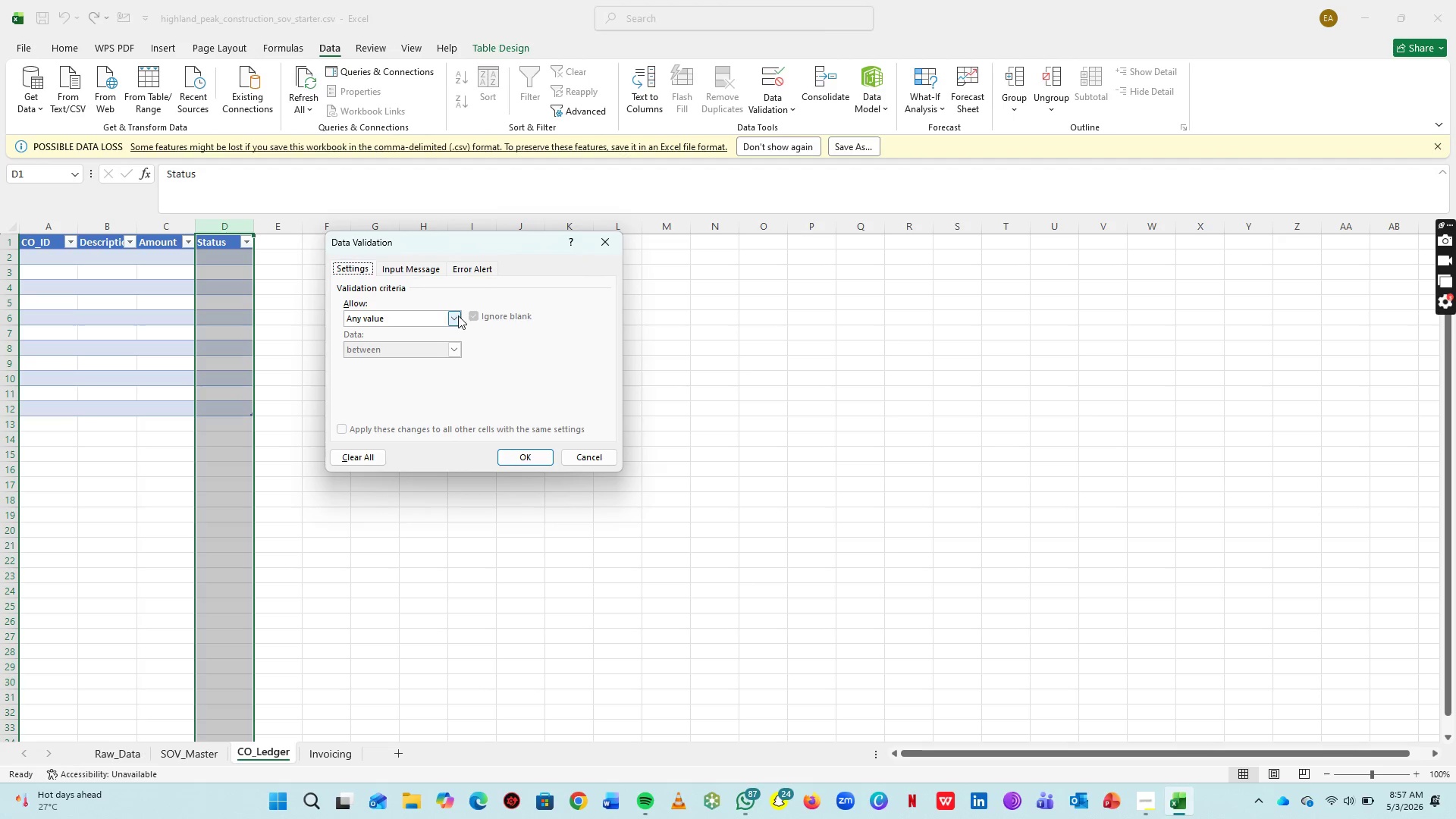 
left_click([458, 316])
 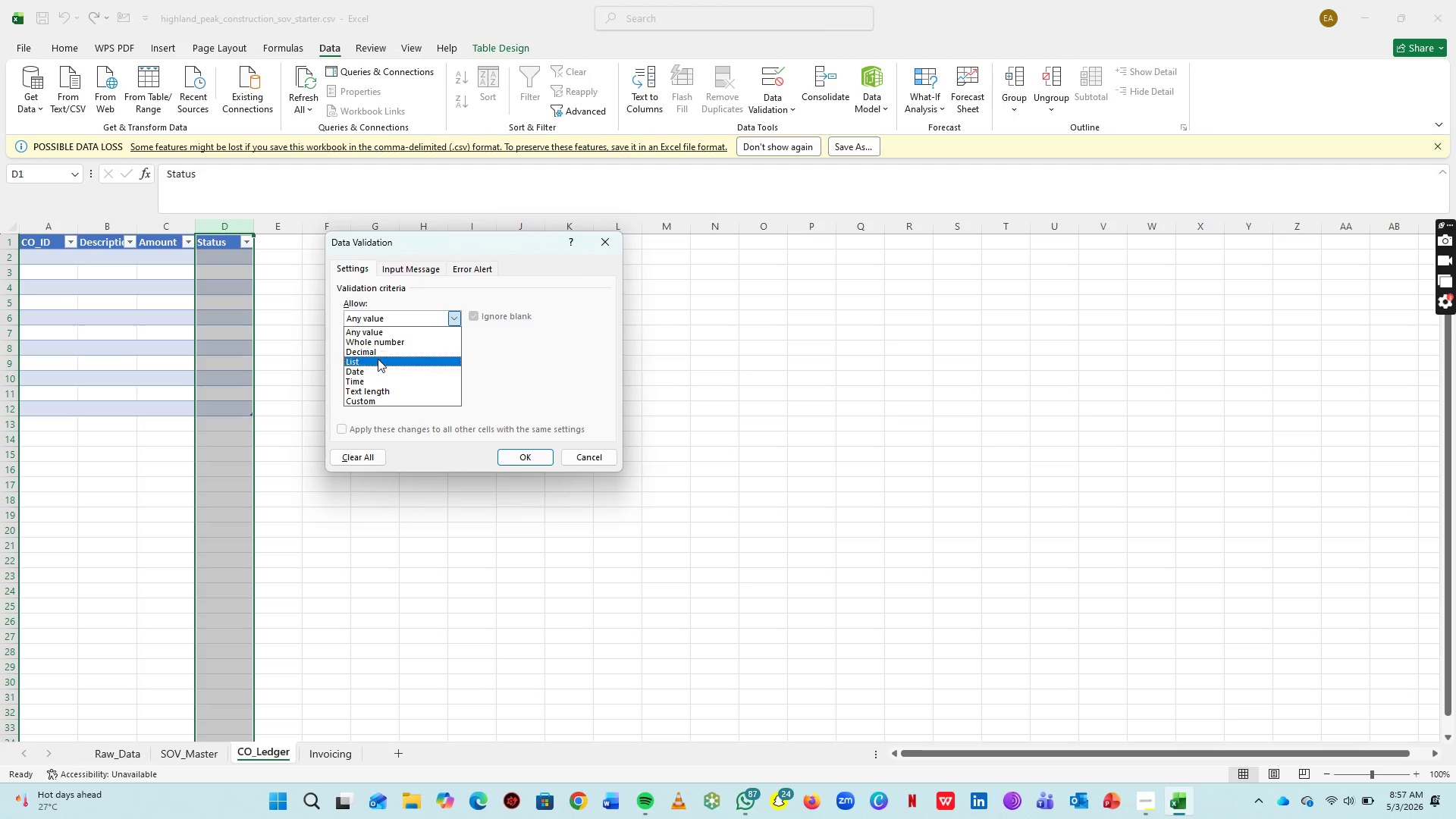 
left_click([375, 364])
 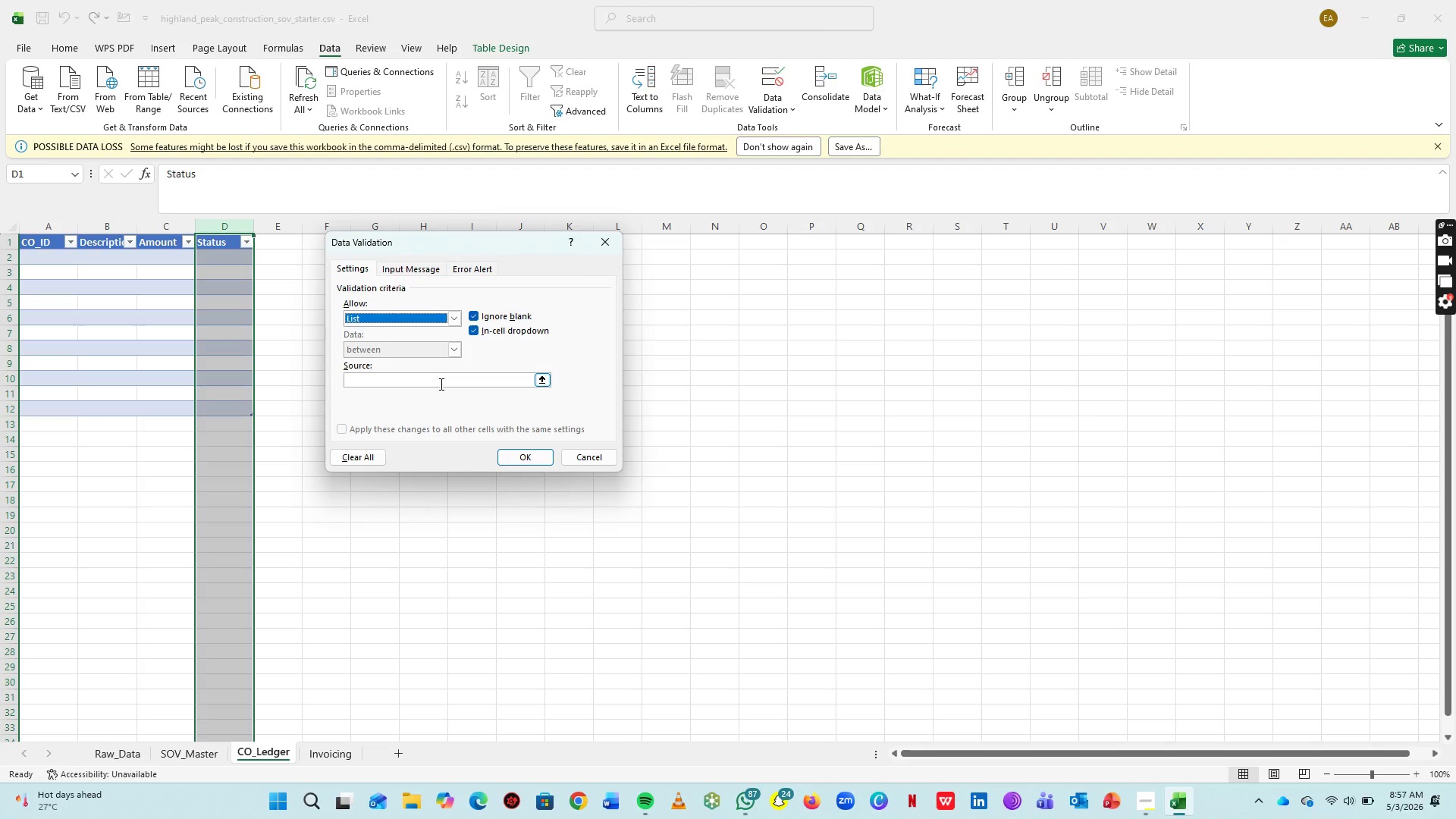 
left_click([440, 384])
 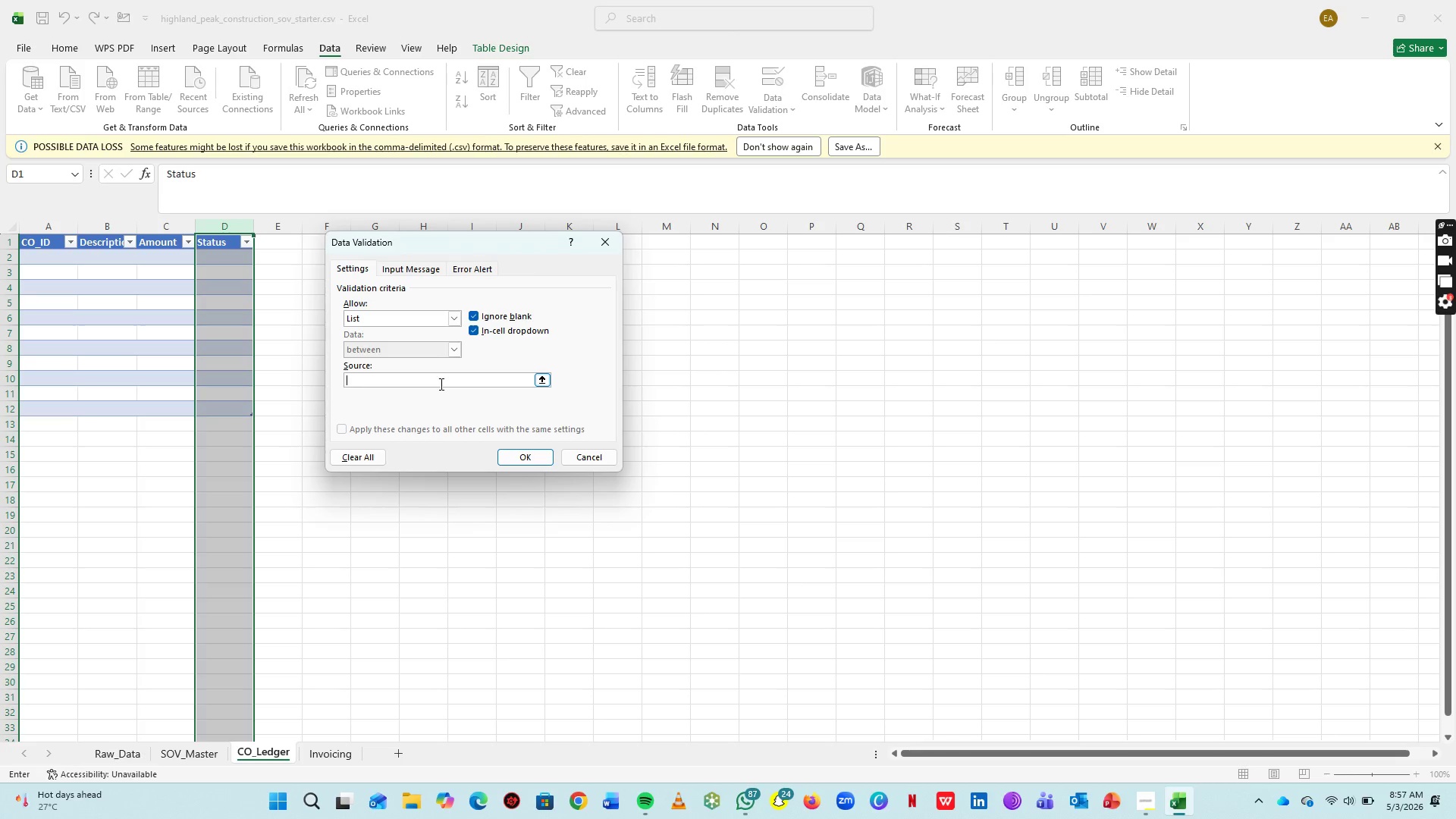 
type(Pedn)
key(Backspace)
key(Backspace)
type(nding, Approved, e)
key(Backspace)
type(Rejected)
 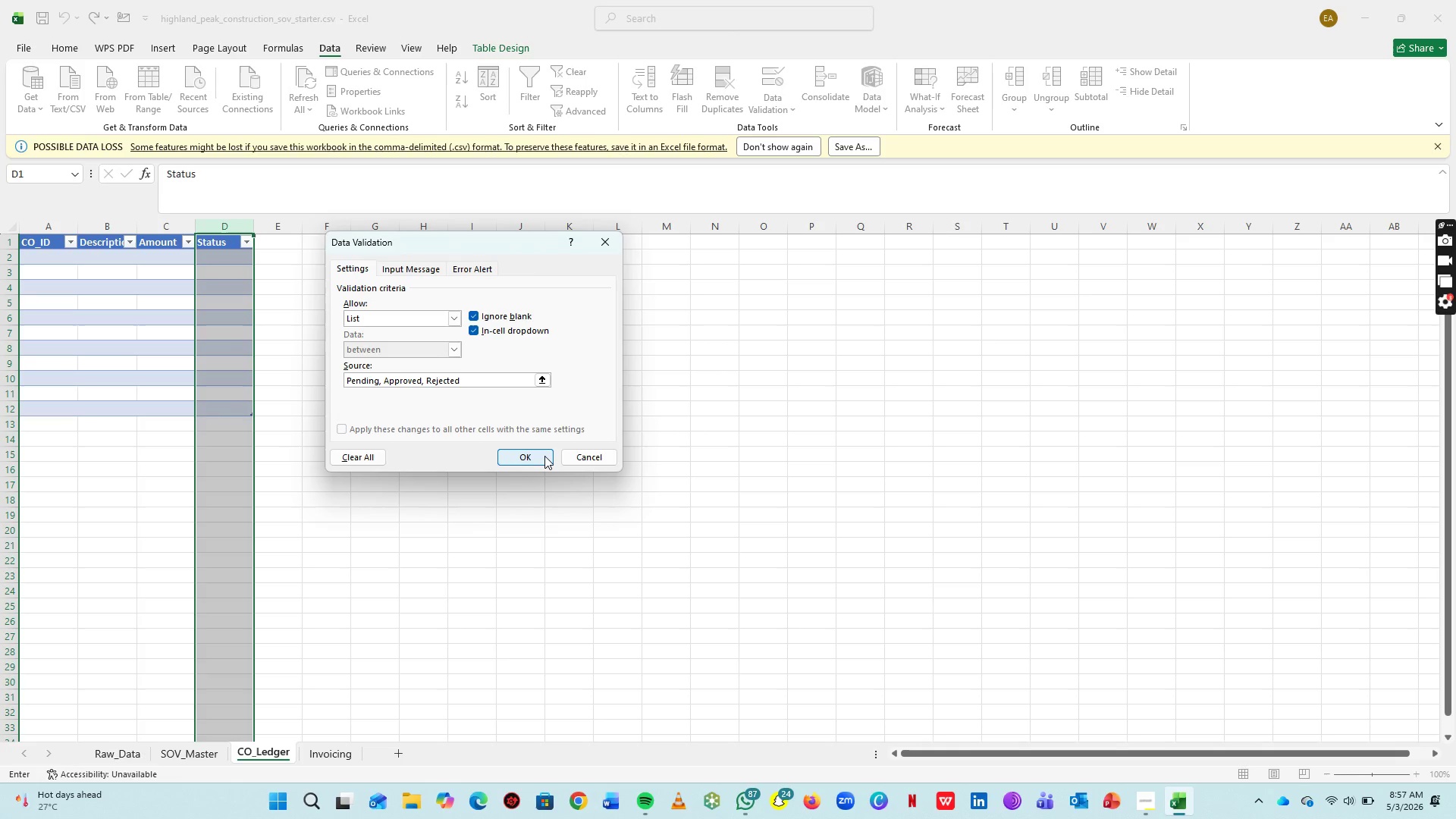 
wait(5.5)
 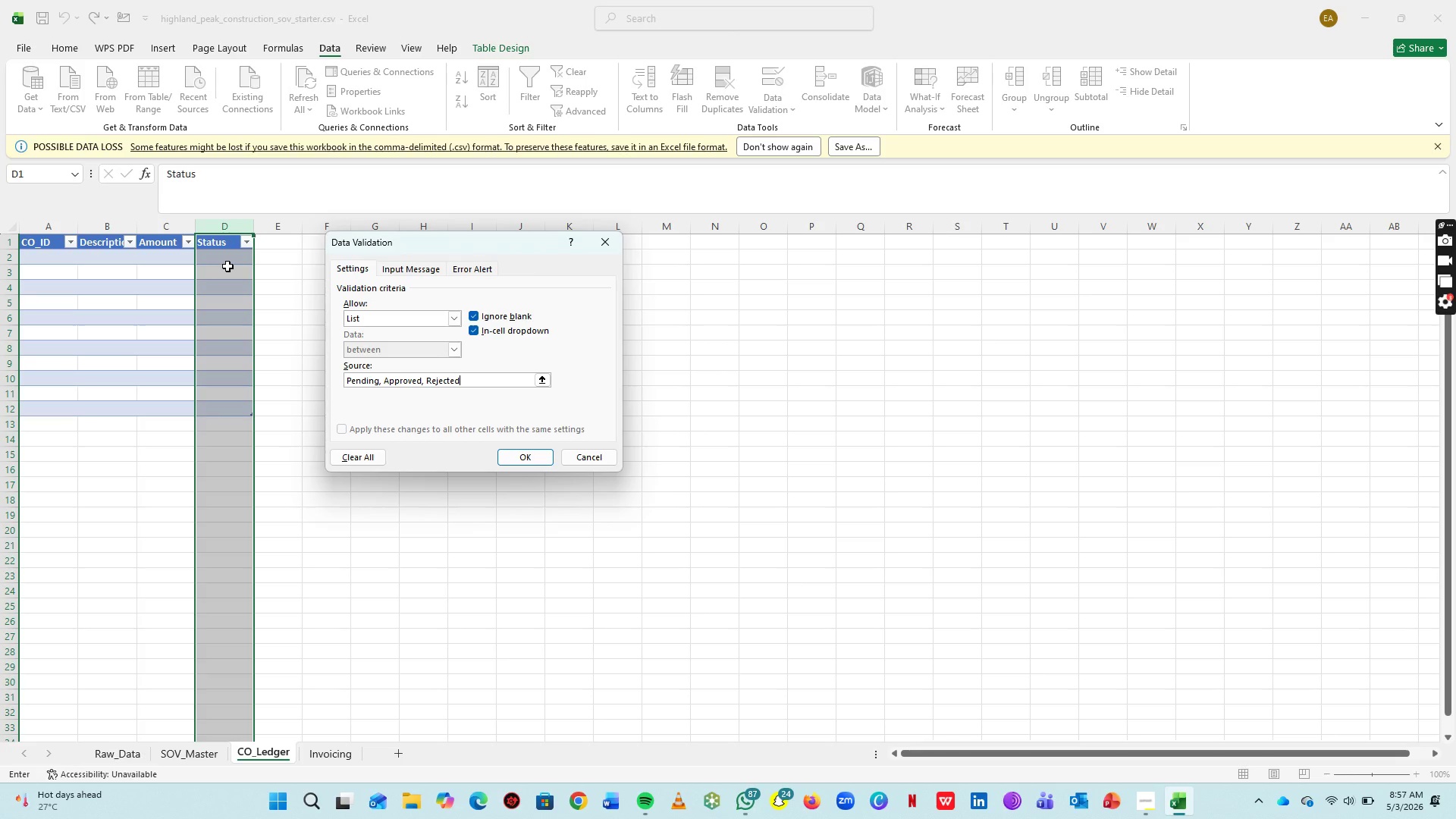 
left_click([544, 456])
 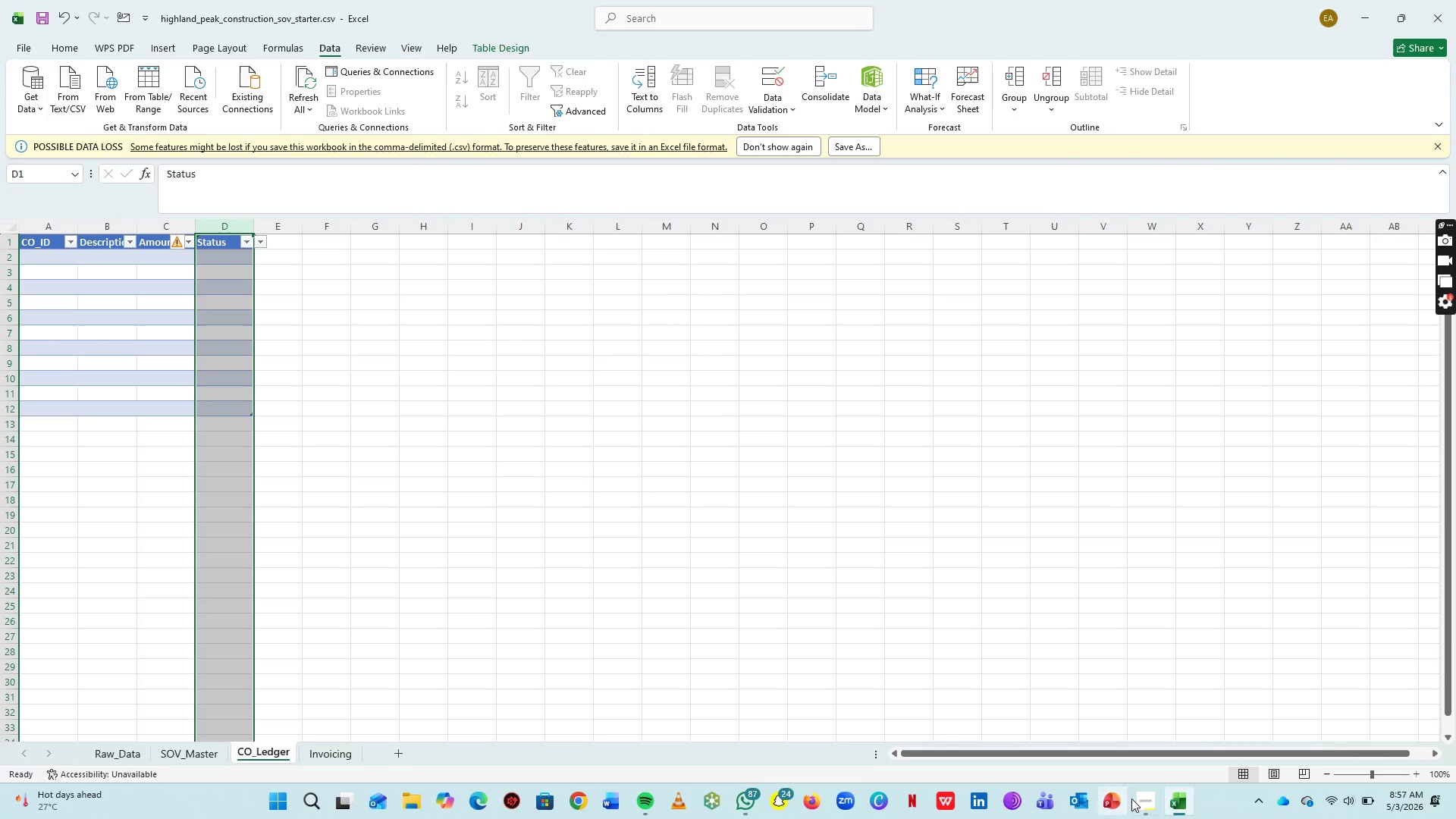 
left_click([1139, 796])